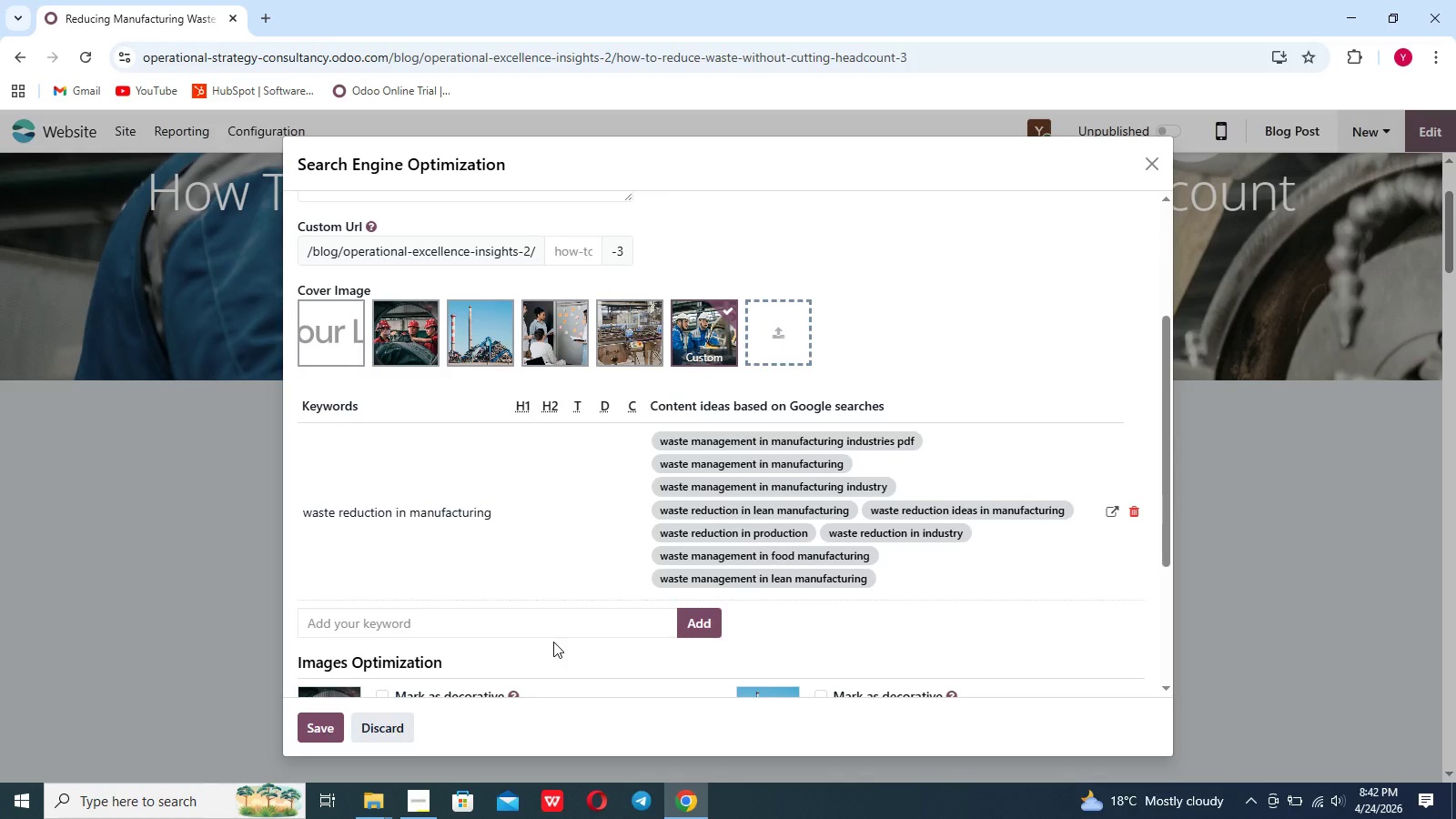 
left_click([700, 461])
 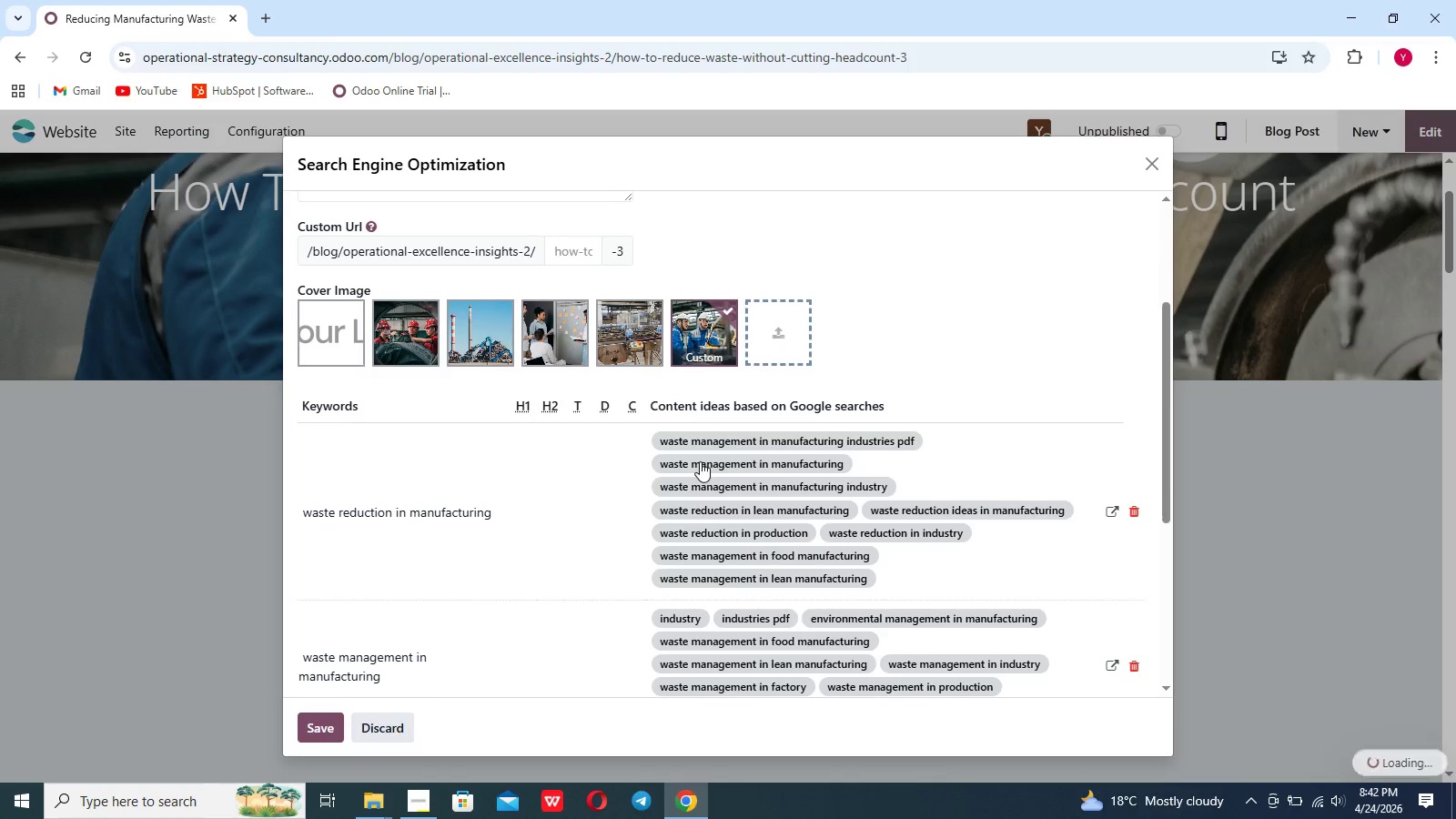 
scroll: coordinate [635, 517], scroll_direction: down, amount: 2.0
 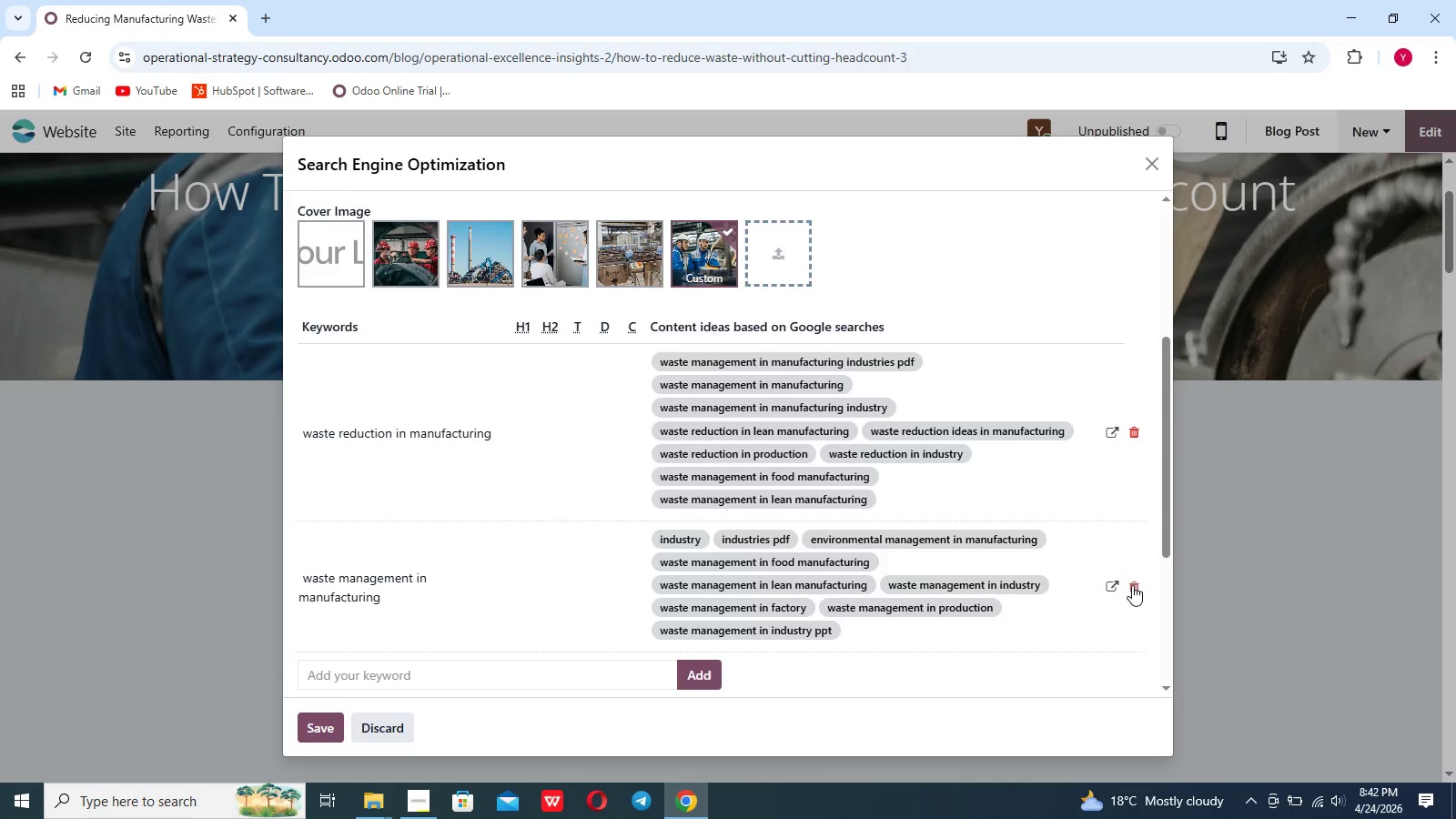 
left_click([1132, 585])
 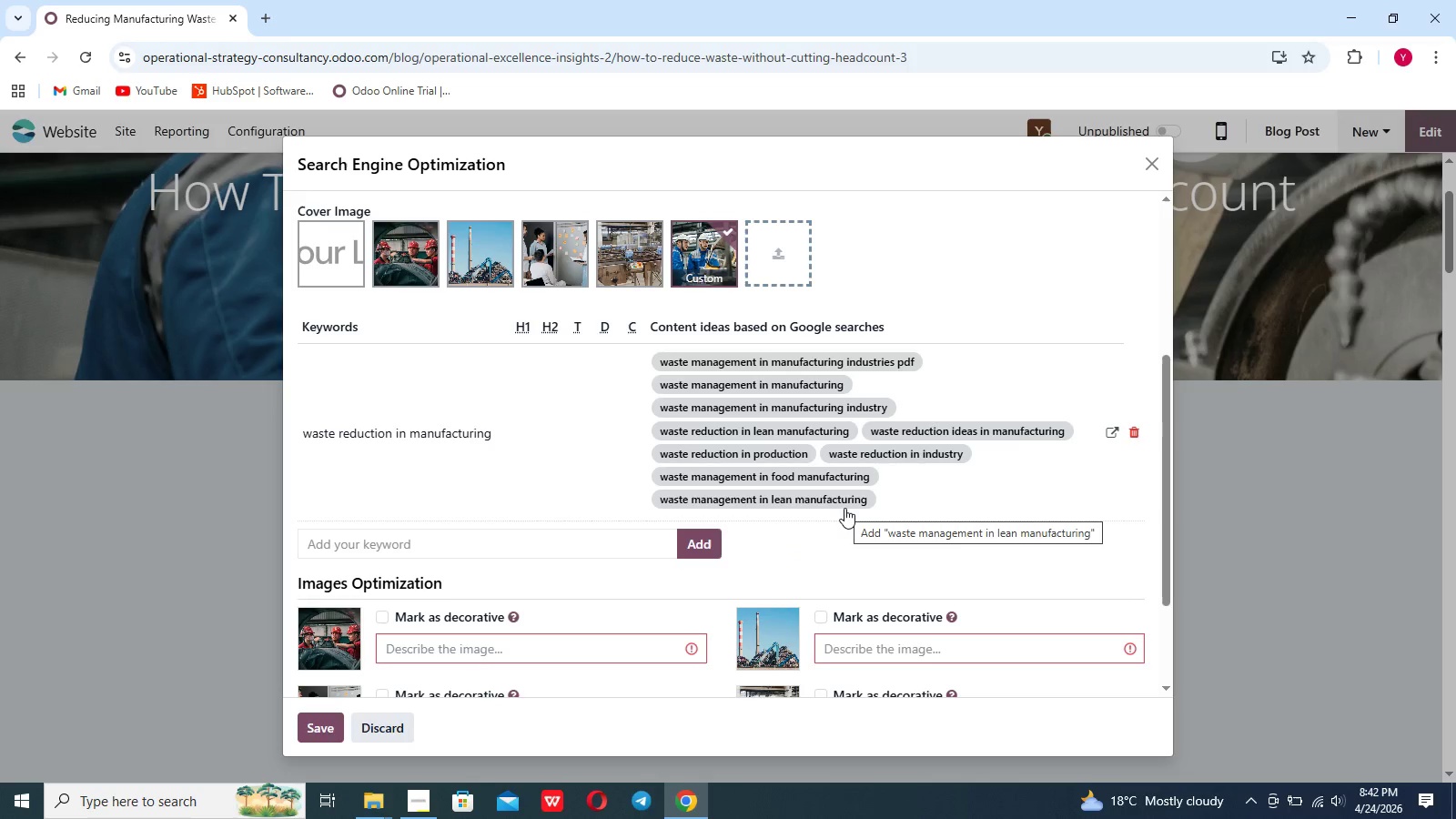 
wait(5.3)
 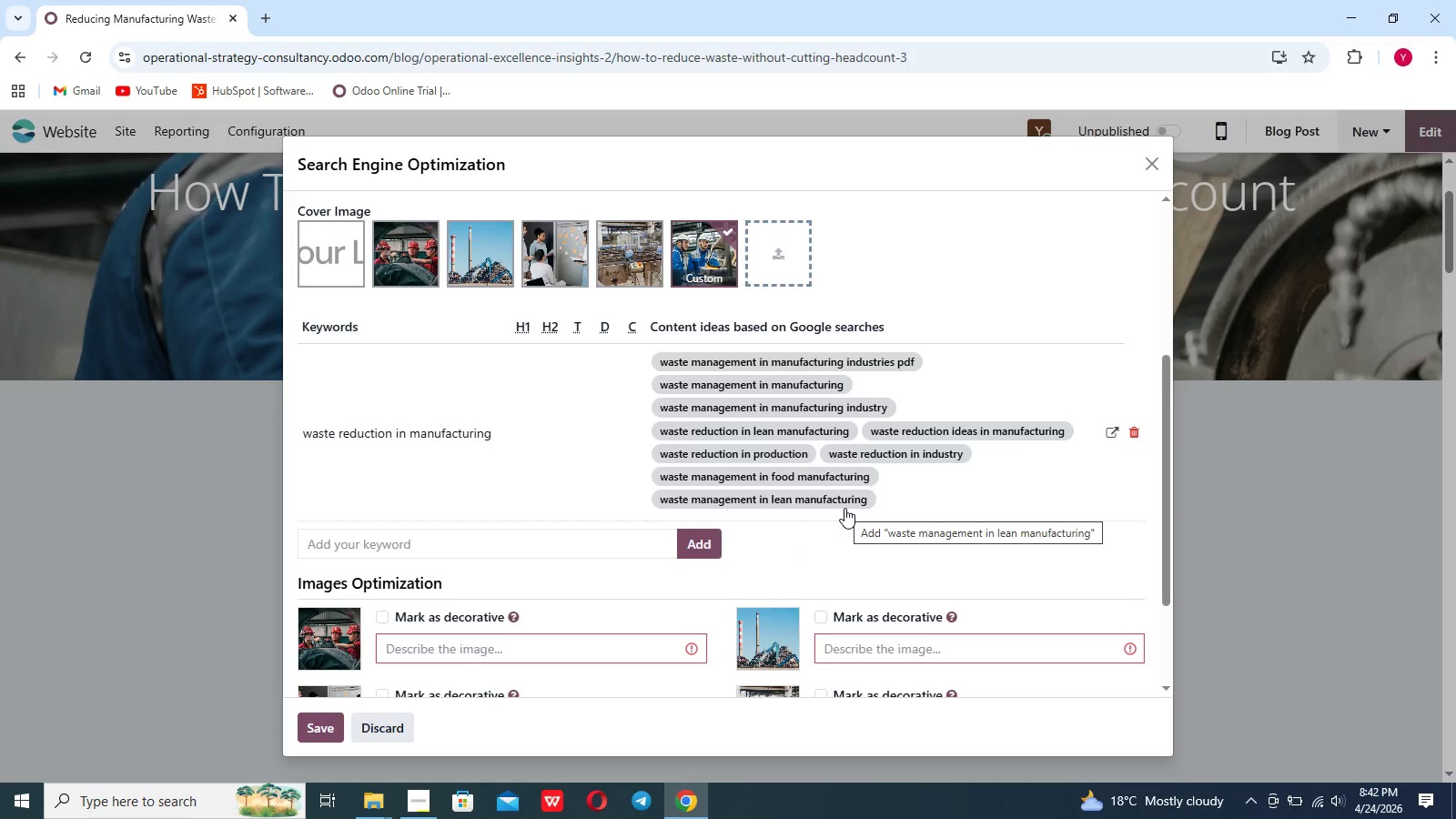 
scroll: coordinate [541, 478], scroll_direction: up, amount: 13.0
 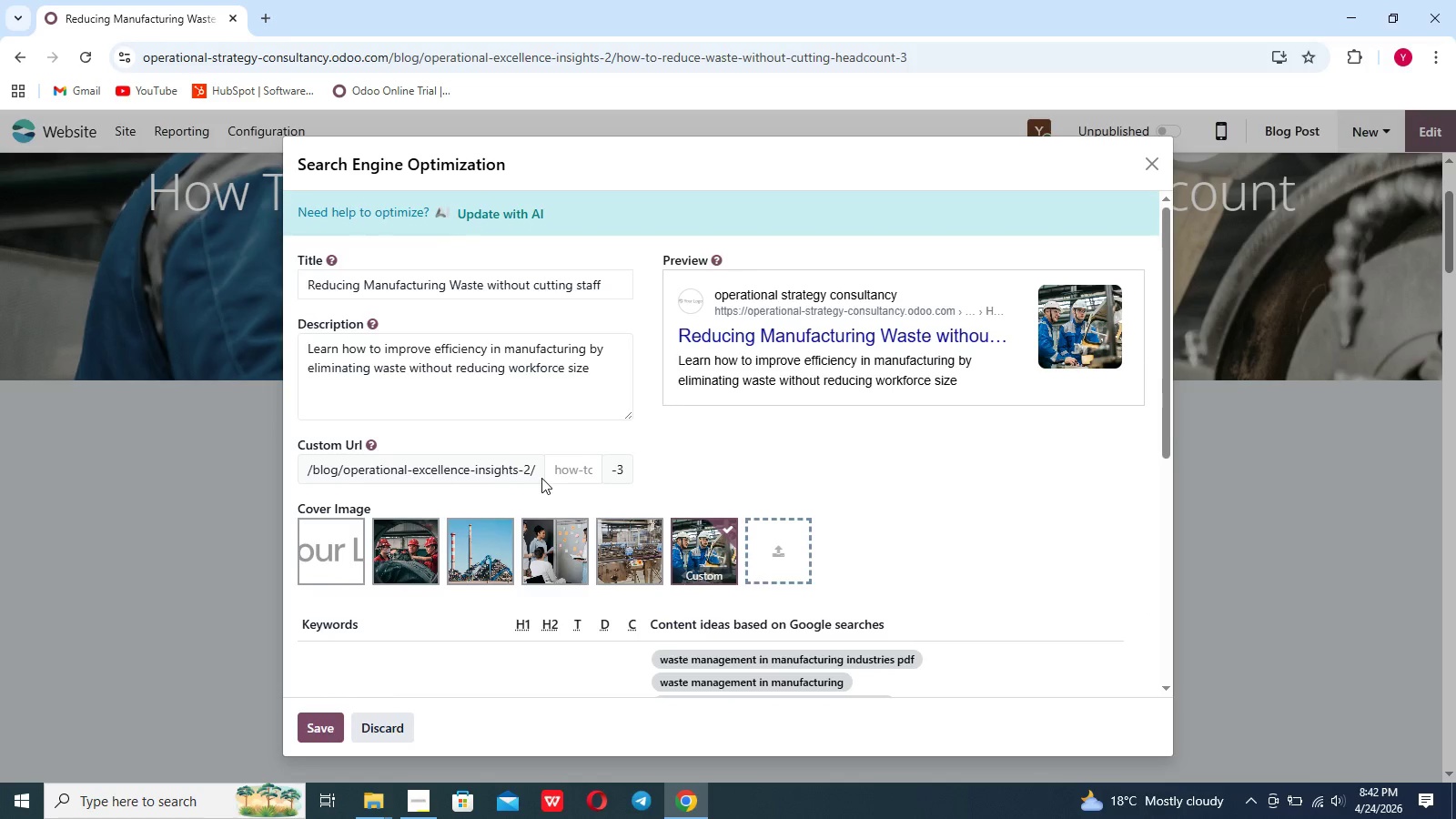 
scroll: coordinate [541, 478], scroll_direction: none, amount: 0.0
 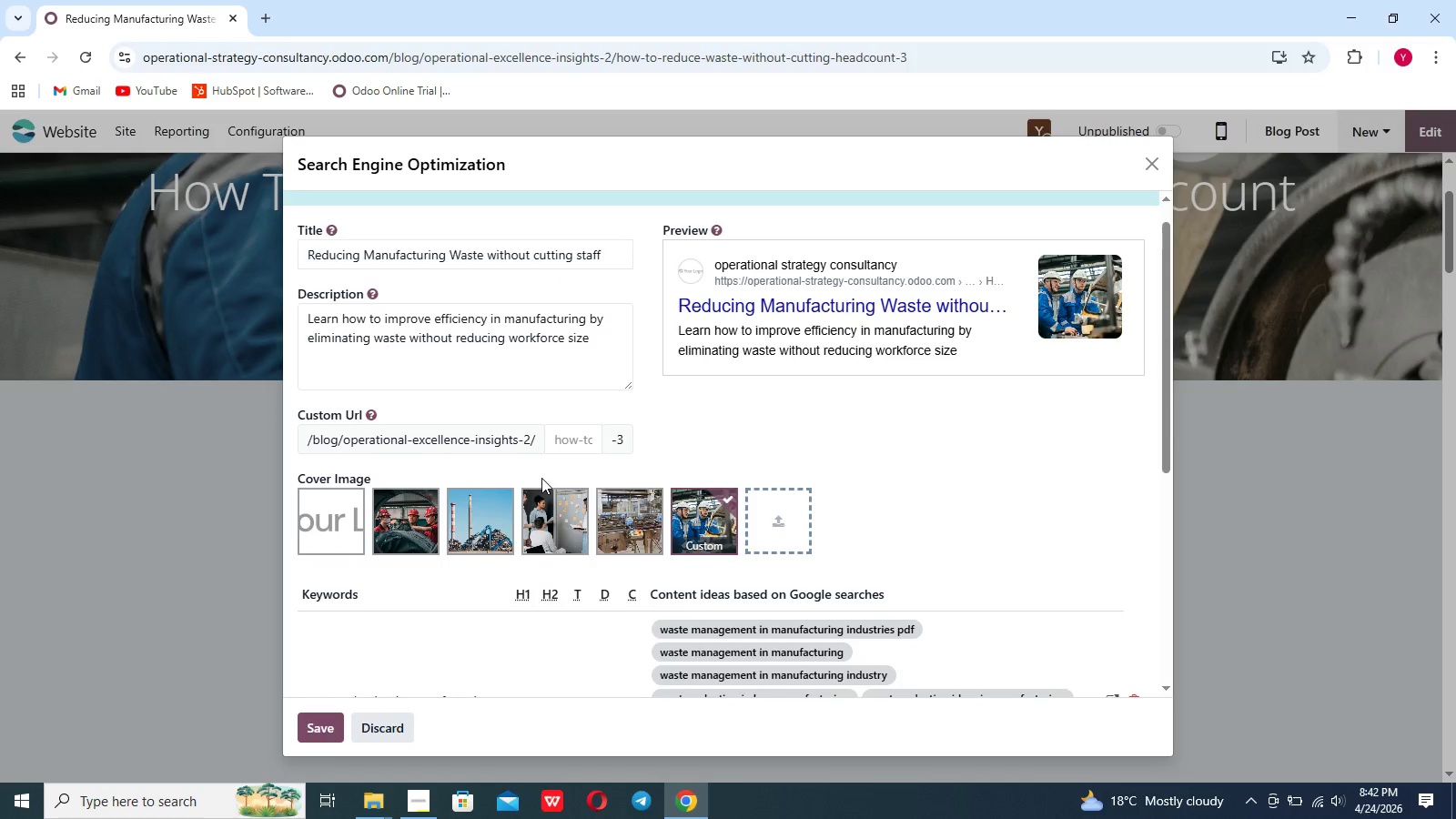 
scroll: coordinate [541, 478], scroll_direction: down, amount: 4.0
 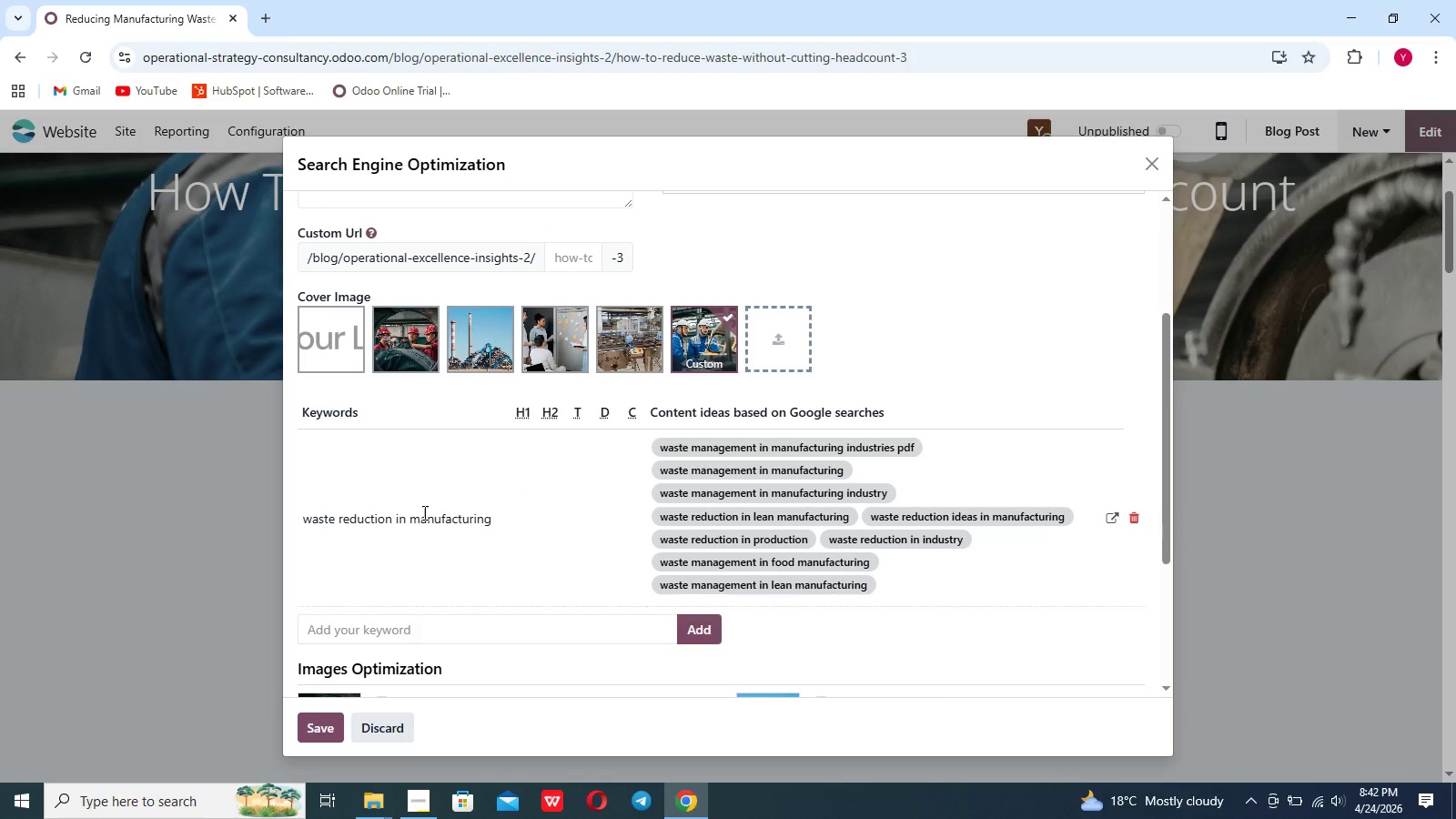 
left_click([420, 518])
 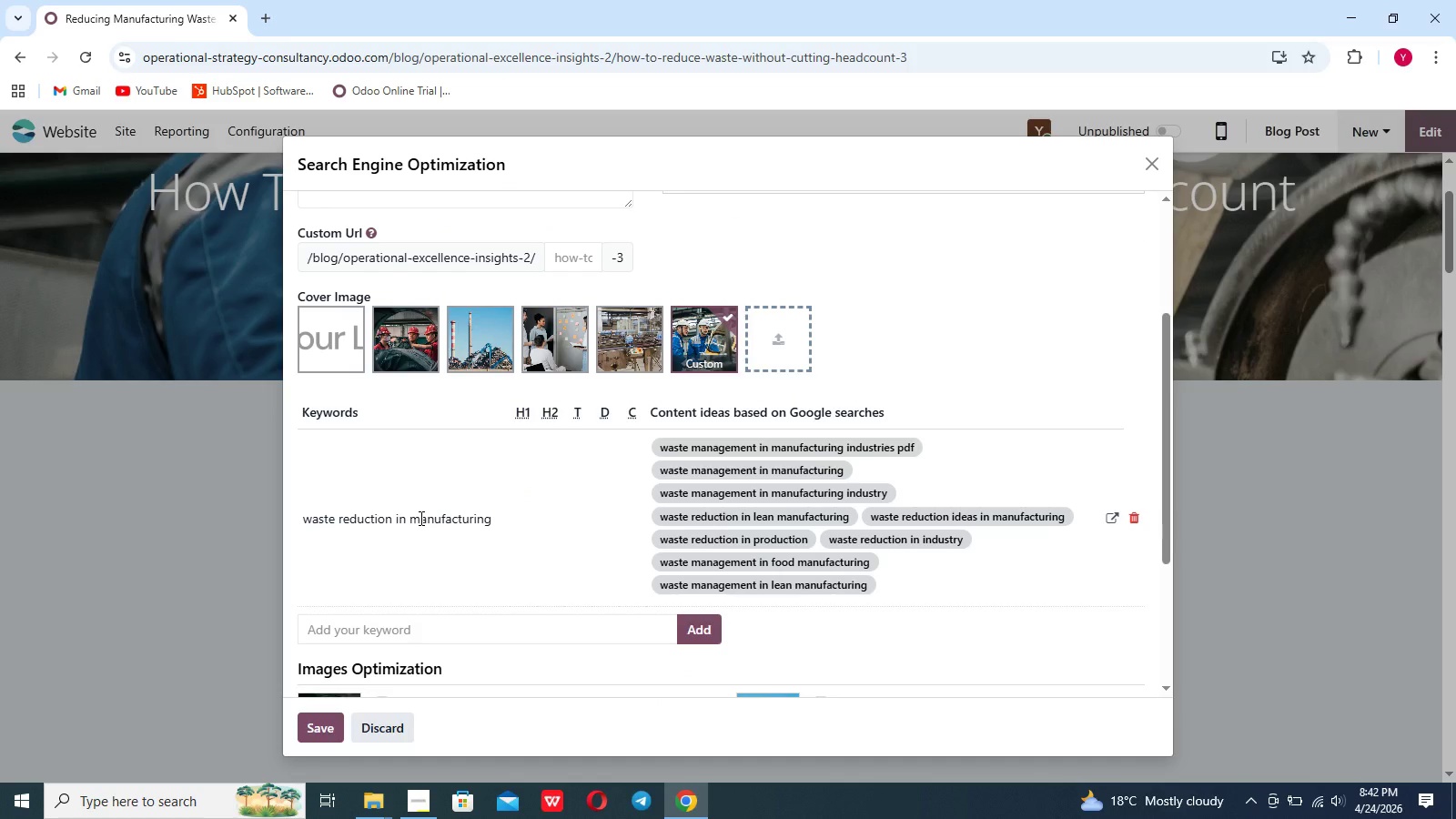 
left_click([420, 518])
 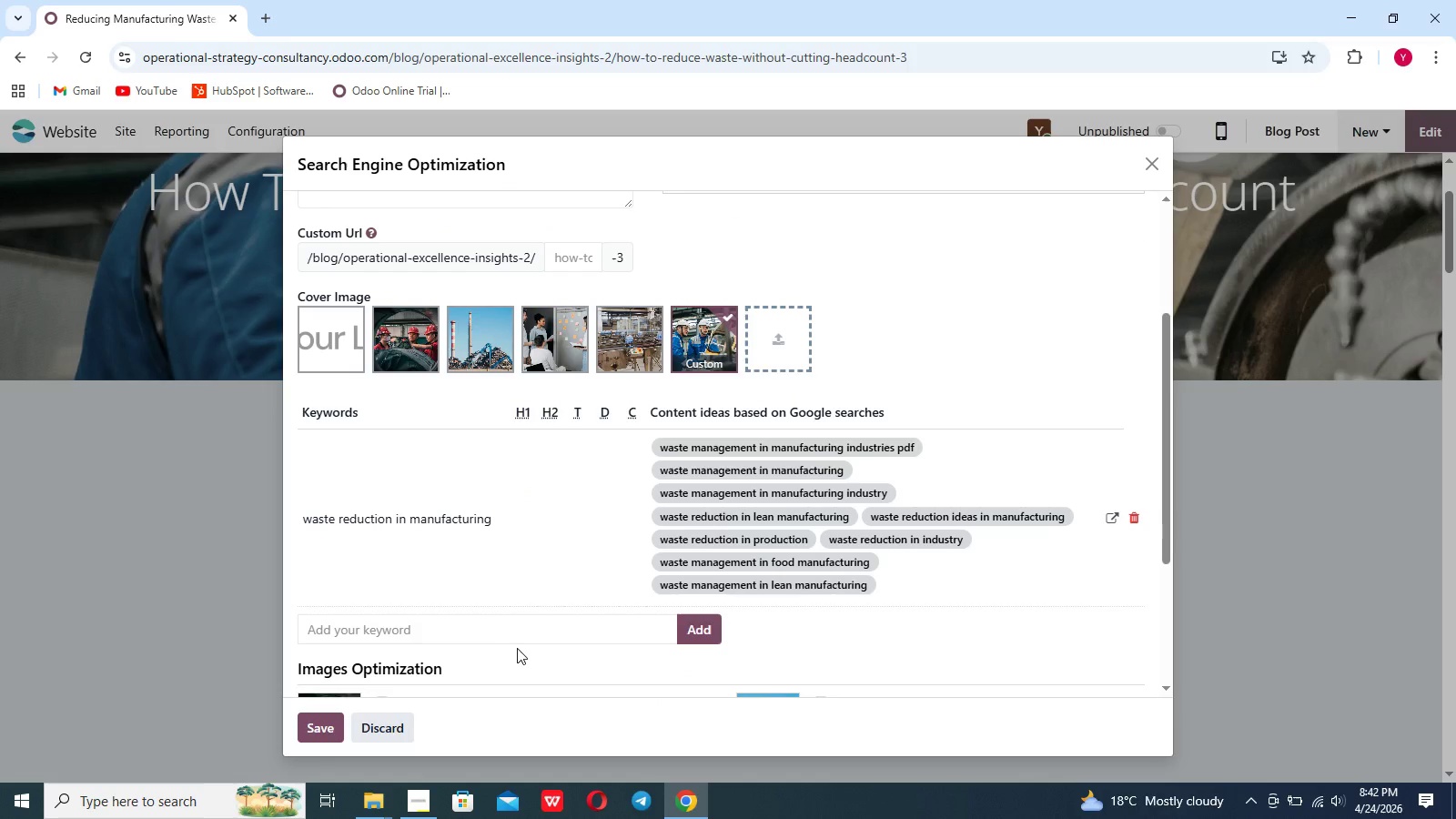 
left_click([470, 632])
 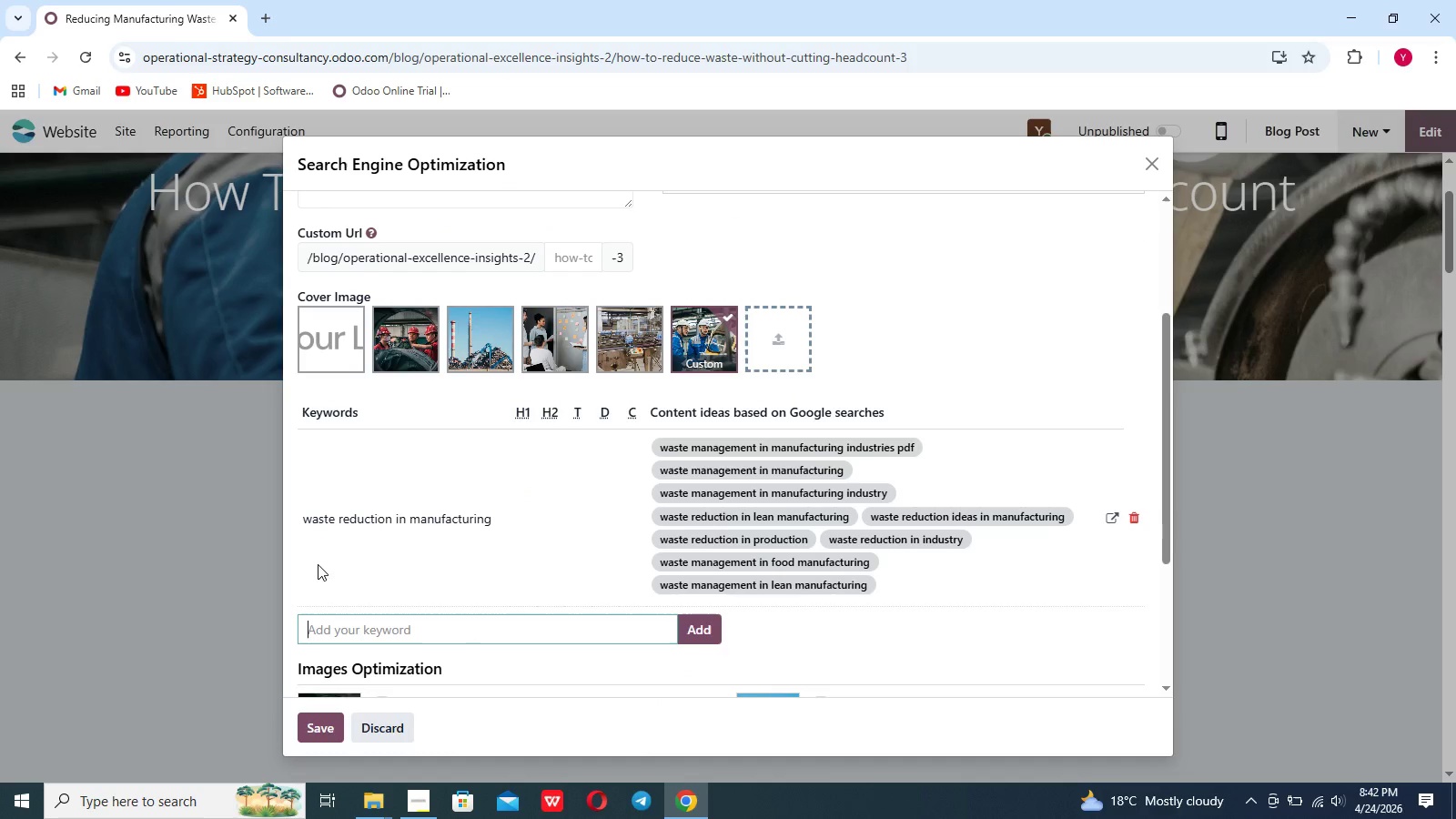 
type(Manufacturing)
 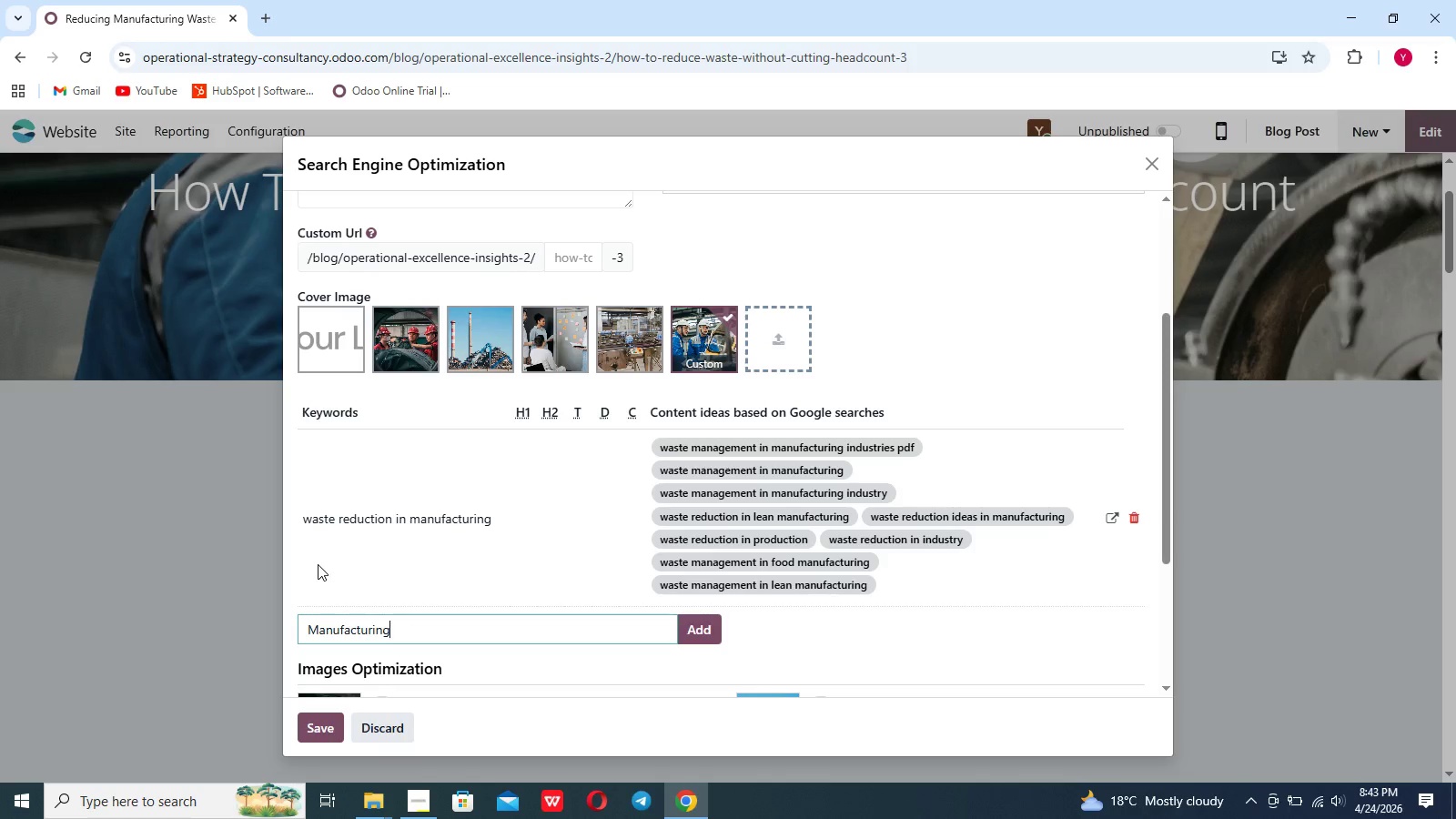 
left_click([318, 564])
 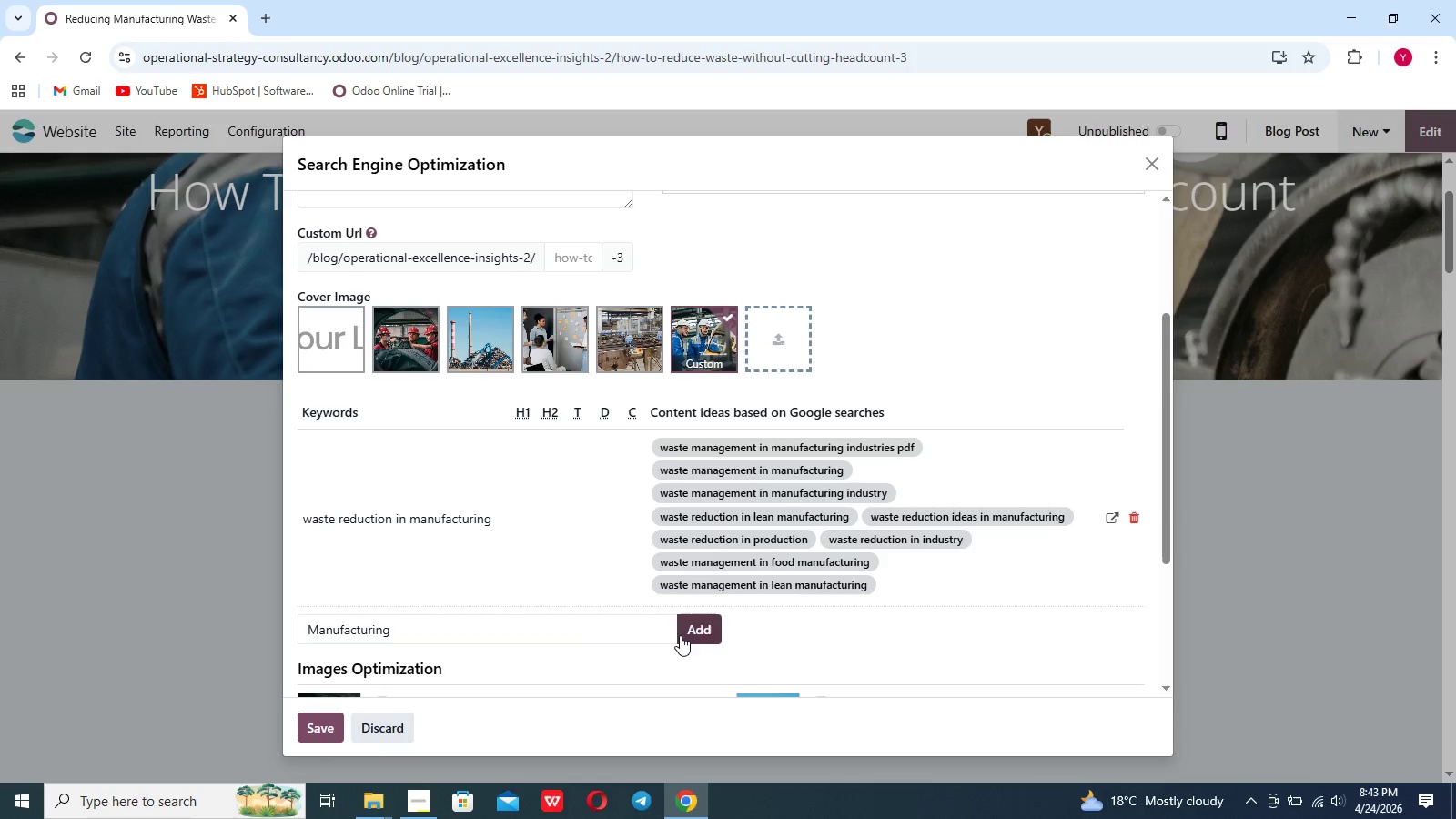 
left_click([689, 635])
 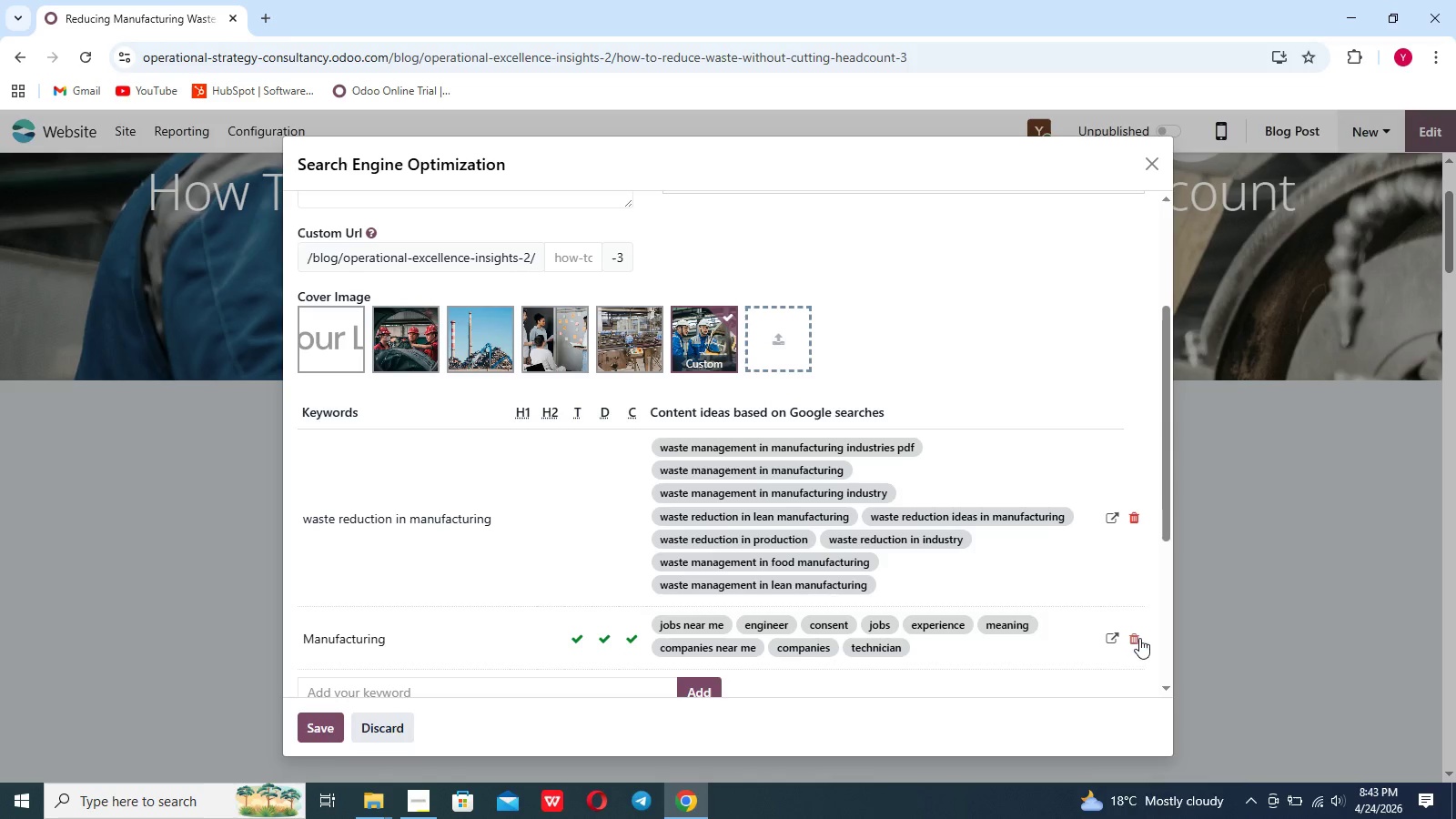 
wait(6.39)
 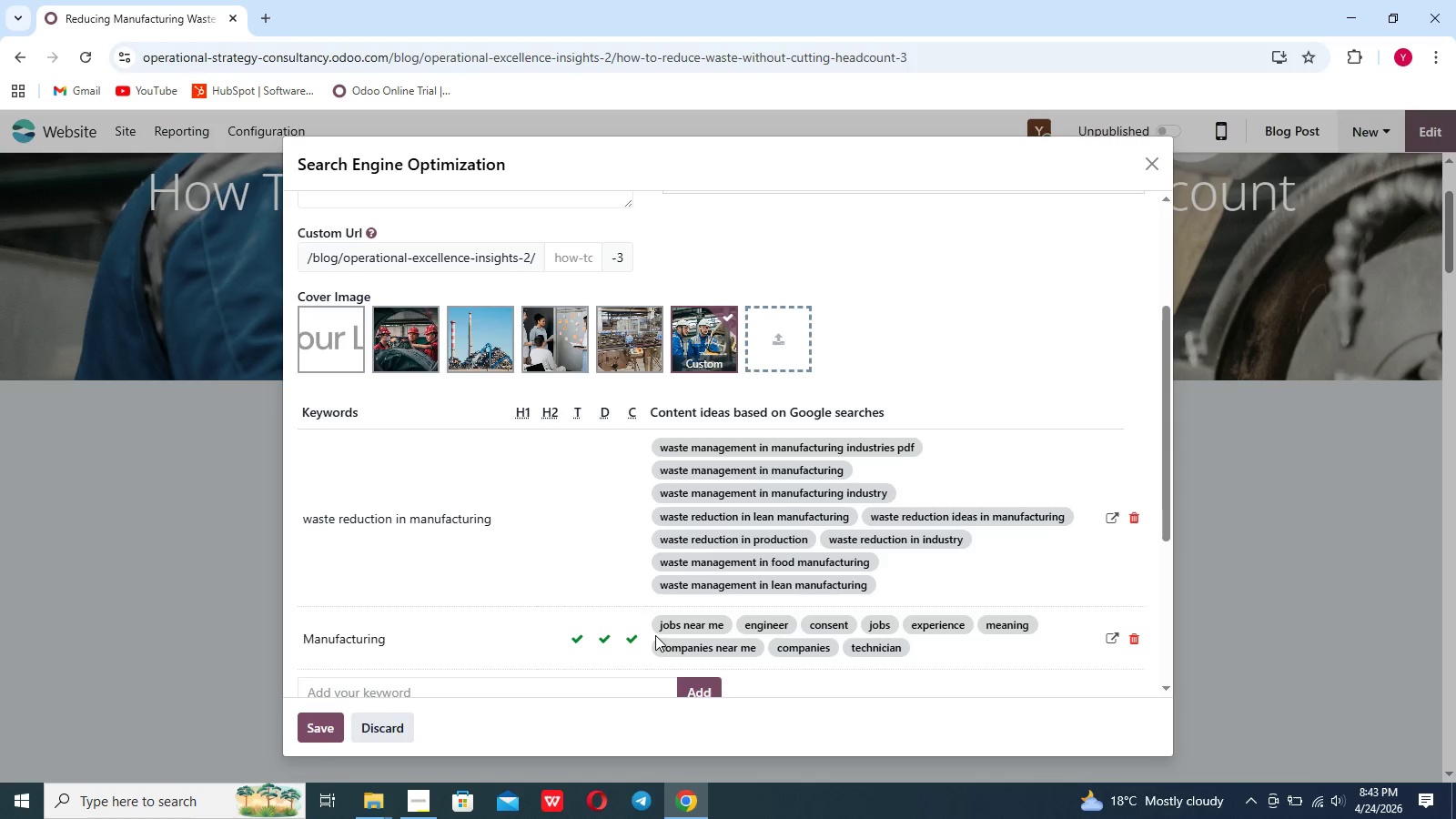 
left_click([1134, 521])
 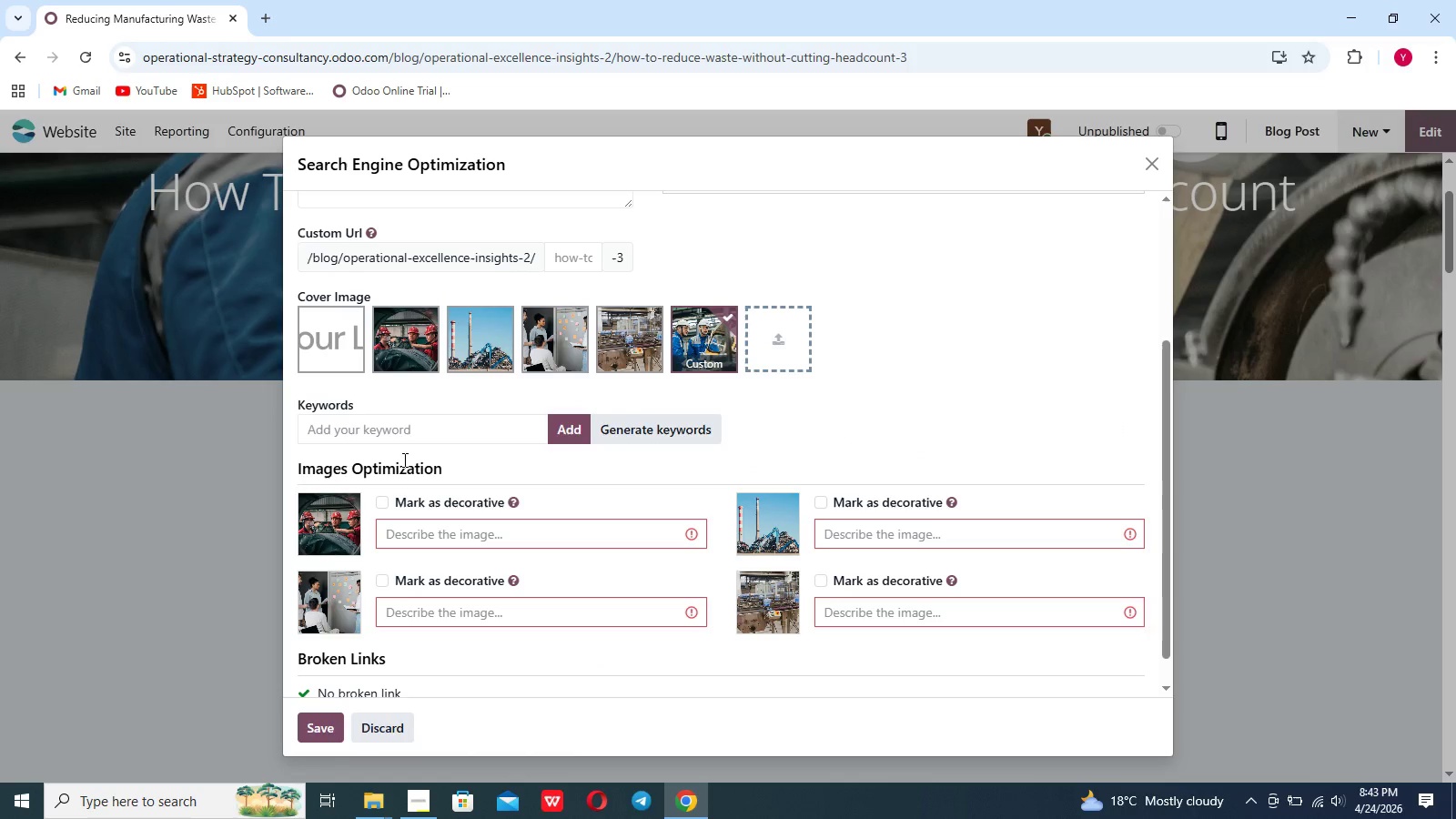 
left_click([387, 432])
 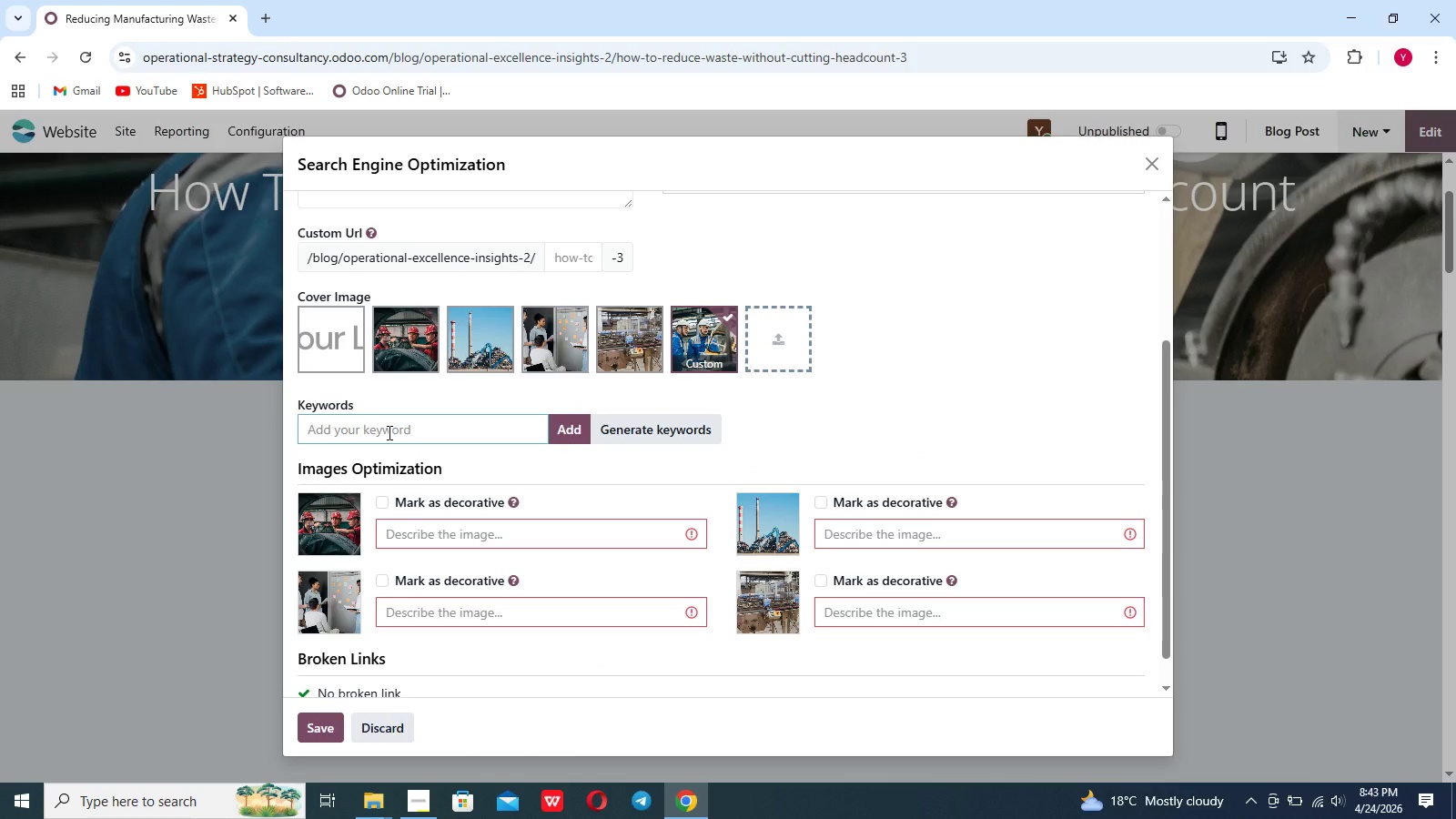 
type(Waste Reduction In Manua)
key(Backspace)
type(facturing)
 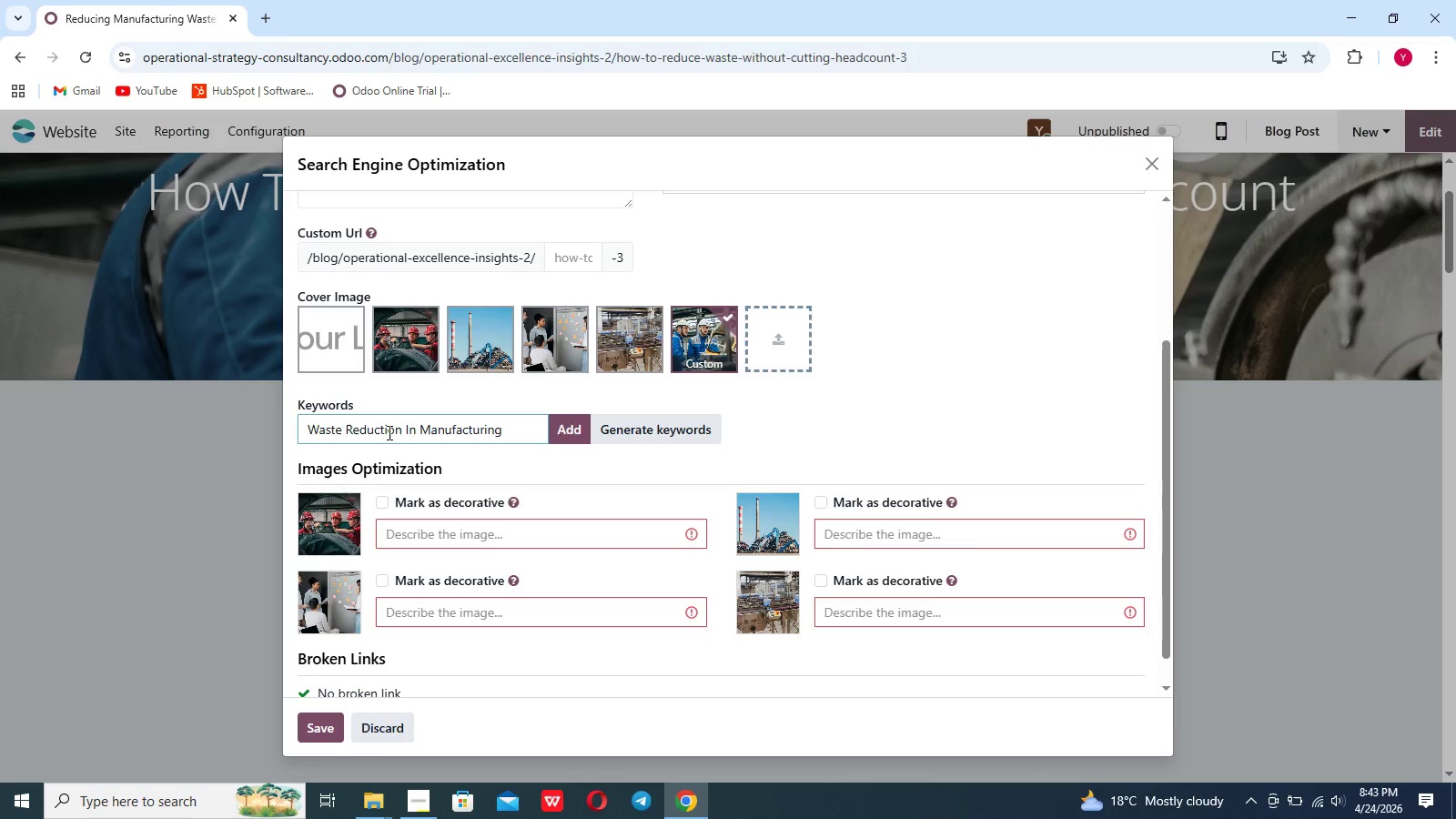 
left_click([553, 428])
 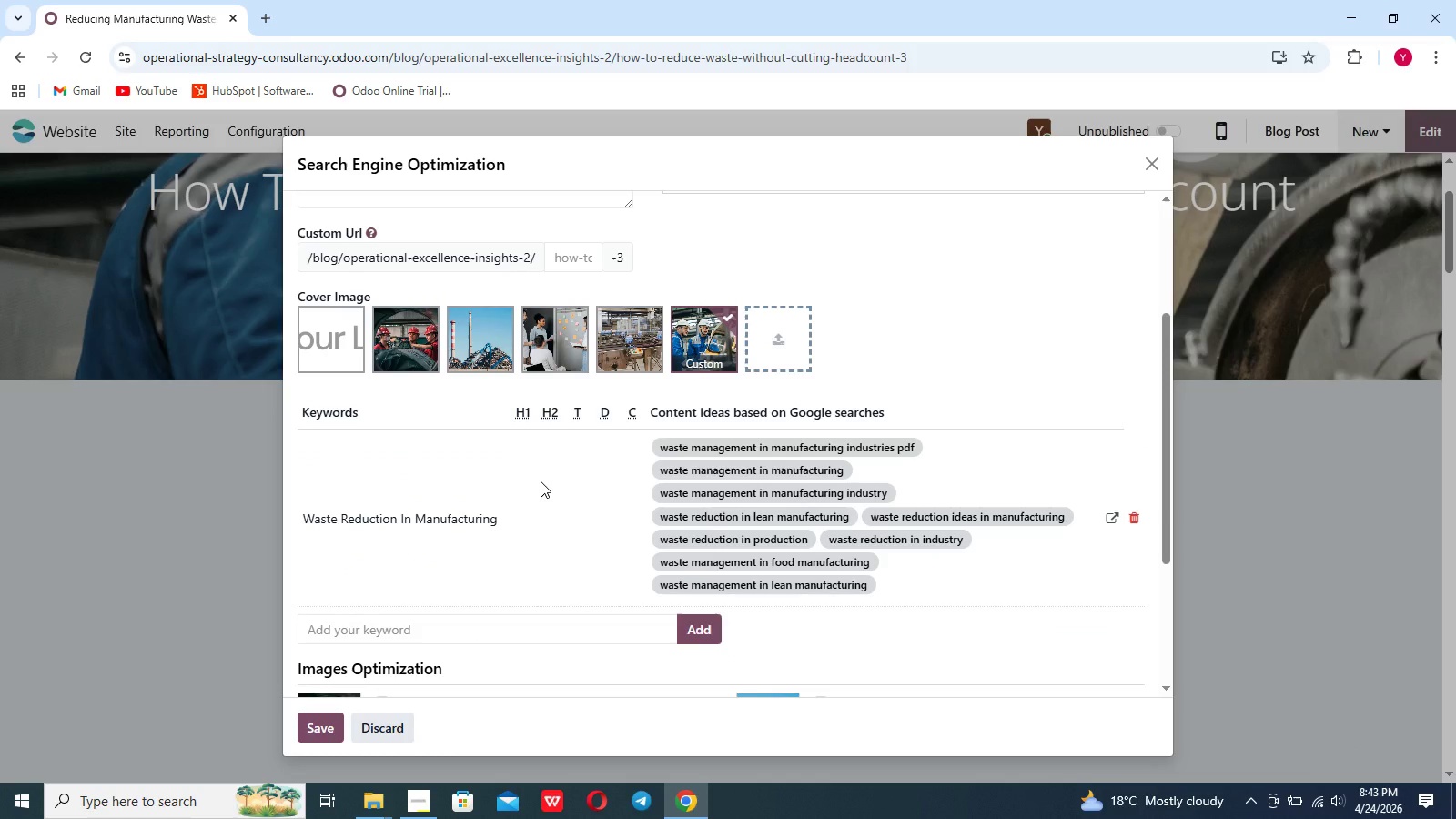 
wait(7.31)
 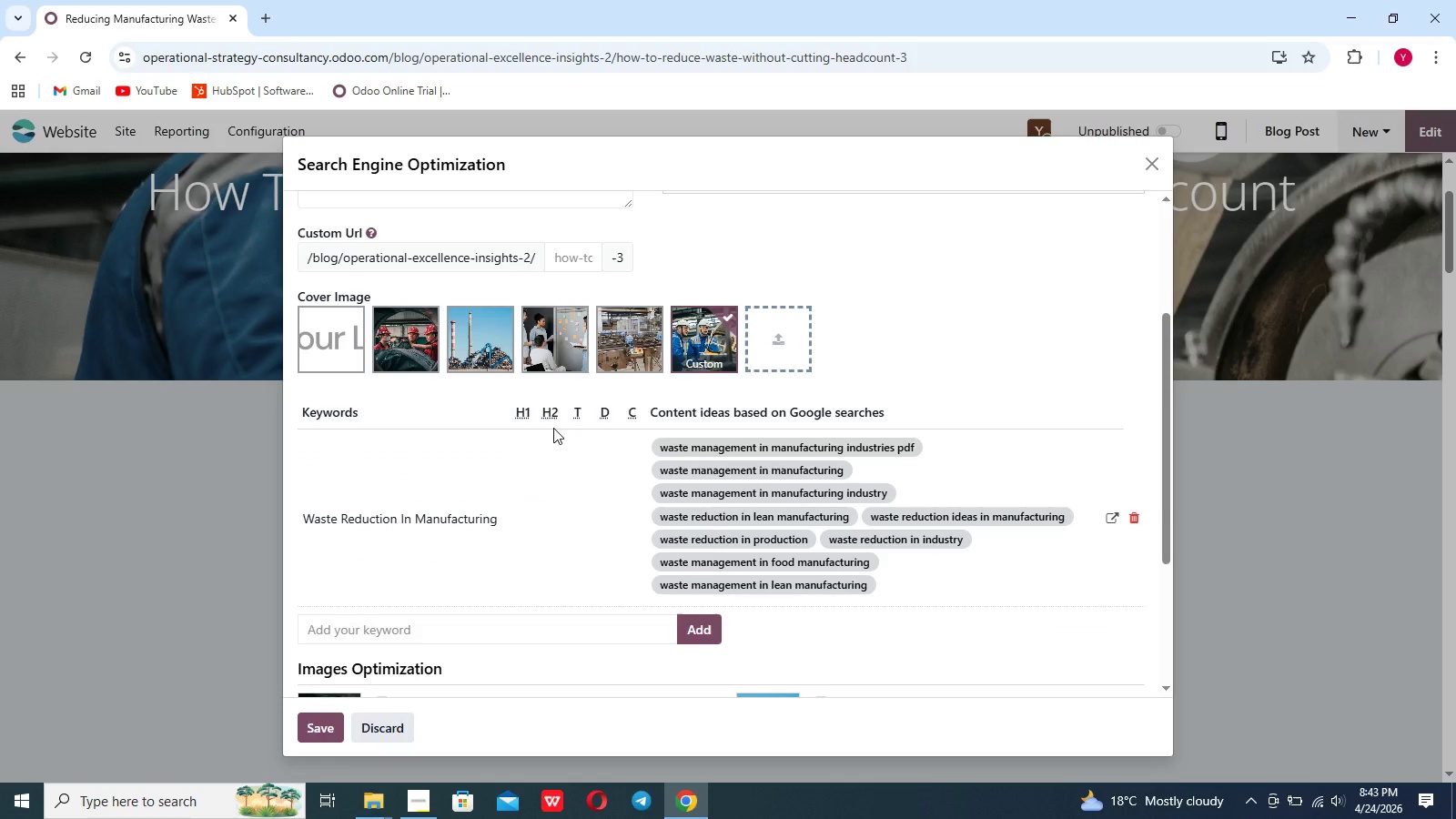 
scroll: coordinate [541, 481], scroll_direction: up, amount: 17.0
 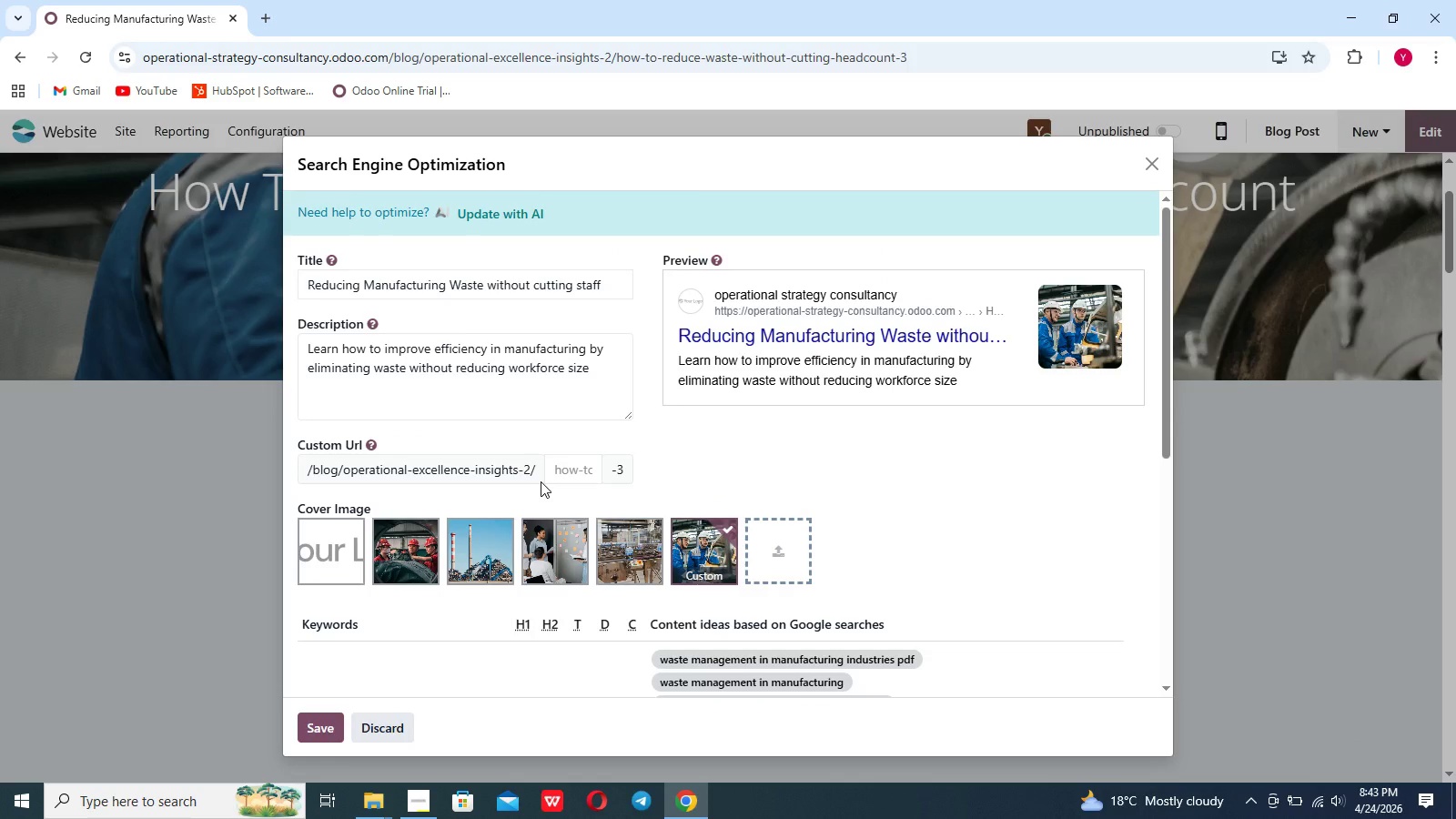 
scroll: coordinate [541, 481], scroll_direction: none, amount: 0.0
 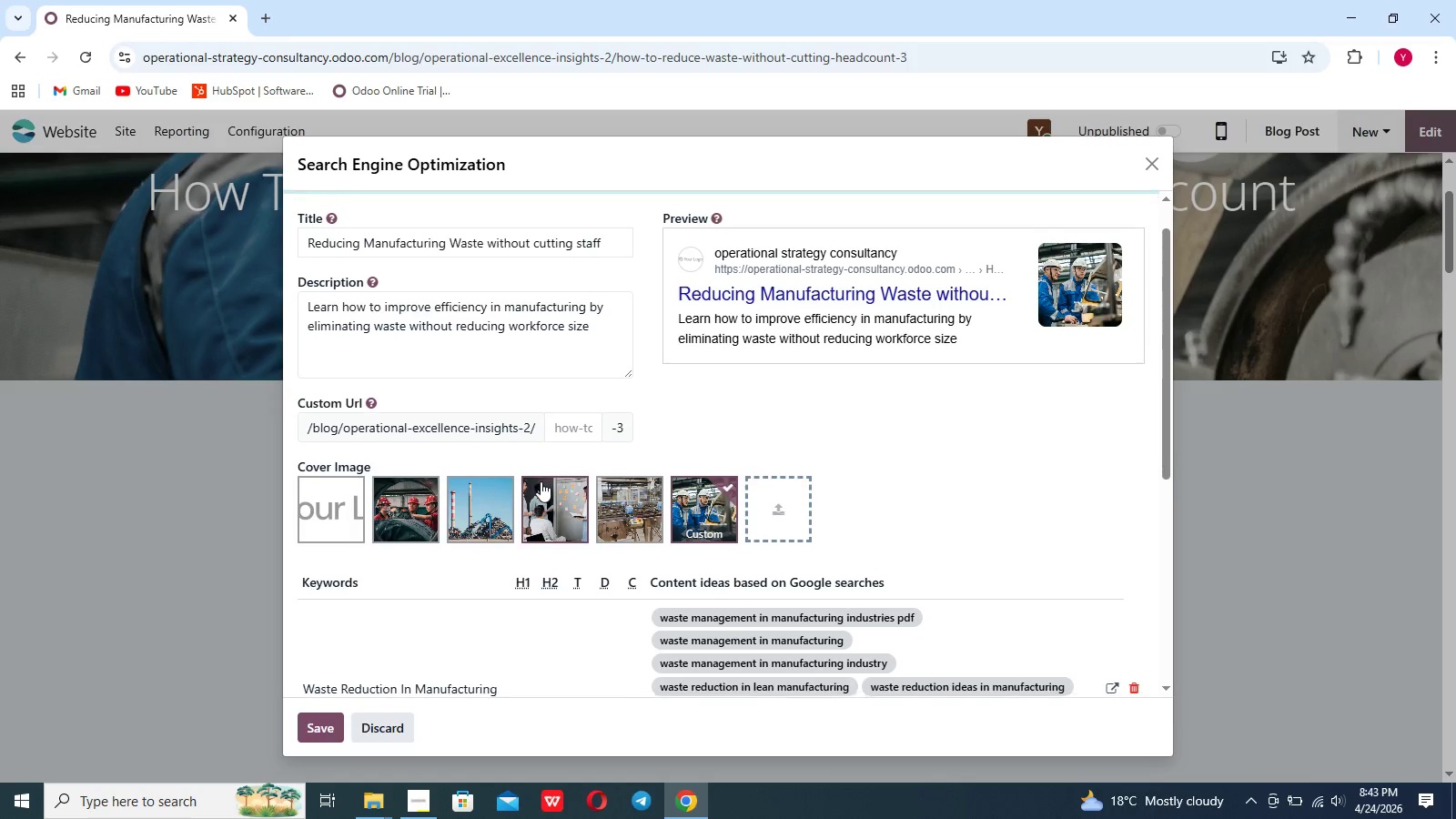 
scroll: coordinate [541, 481], scroll_direction: down, amount: 1.0
 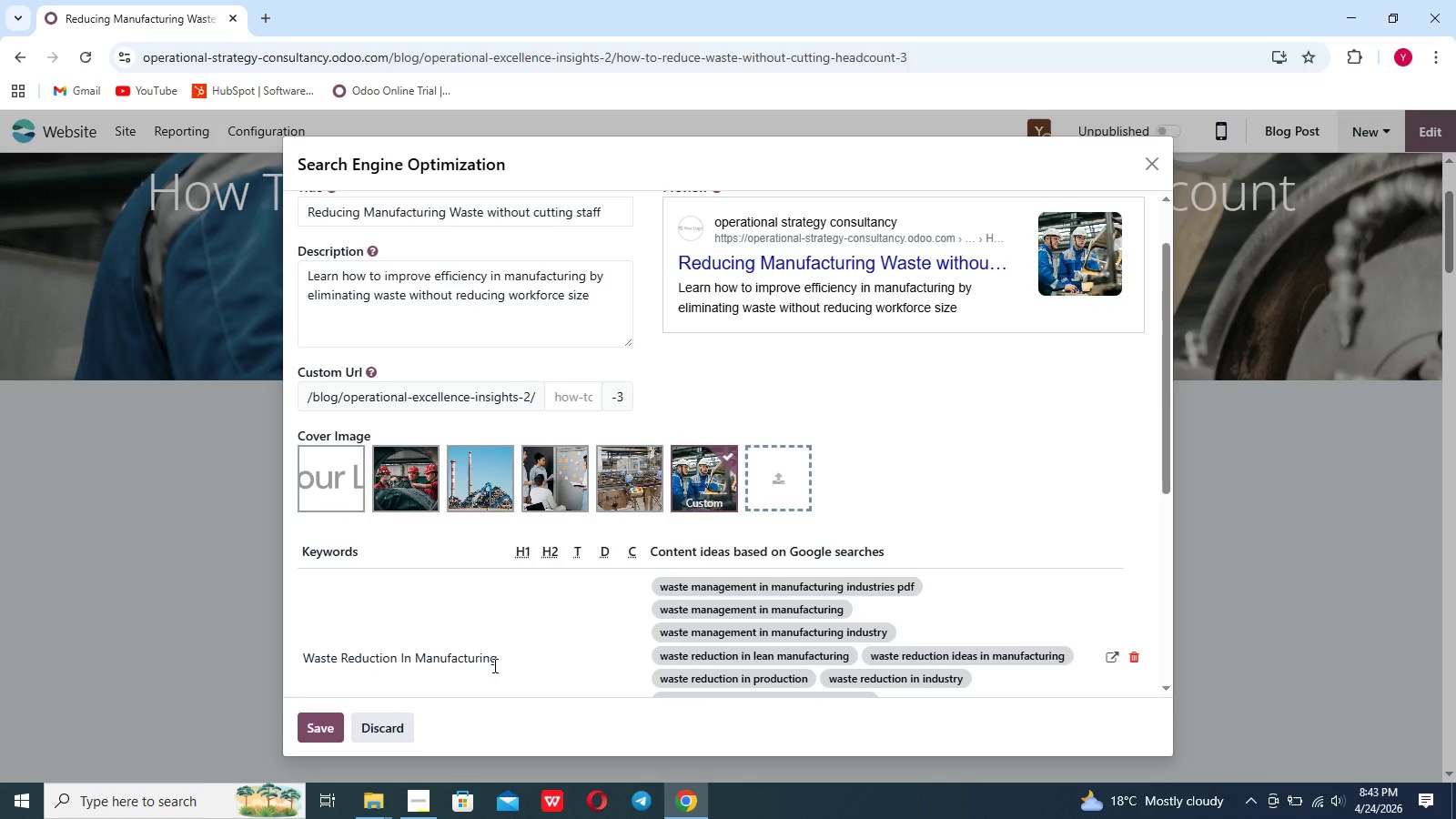 
wait(7.02)
 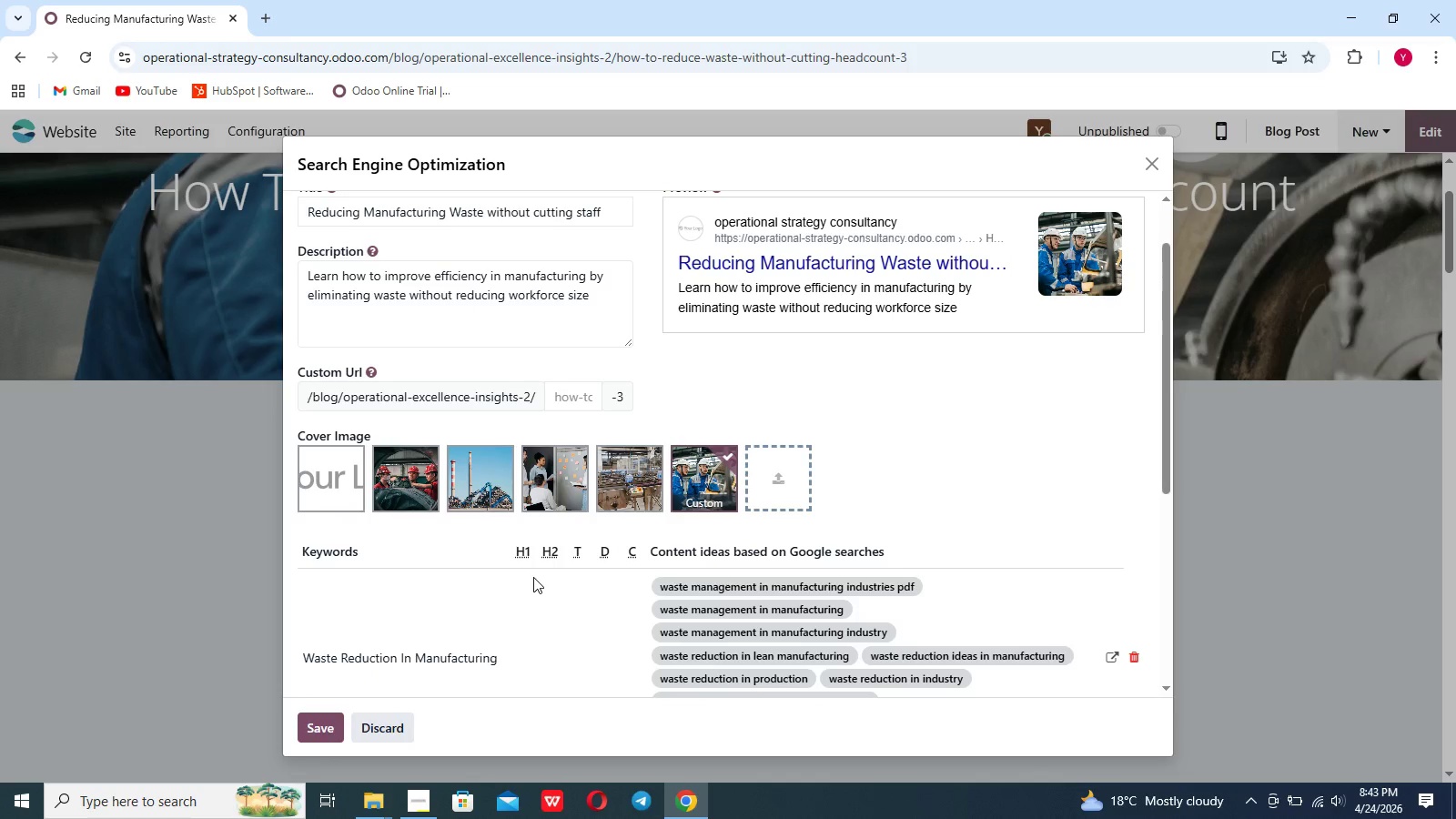 
left_click([510, 654])
 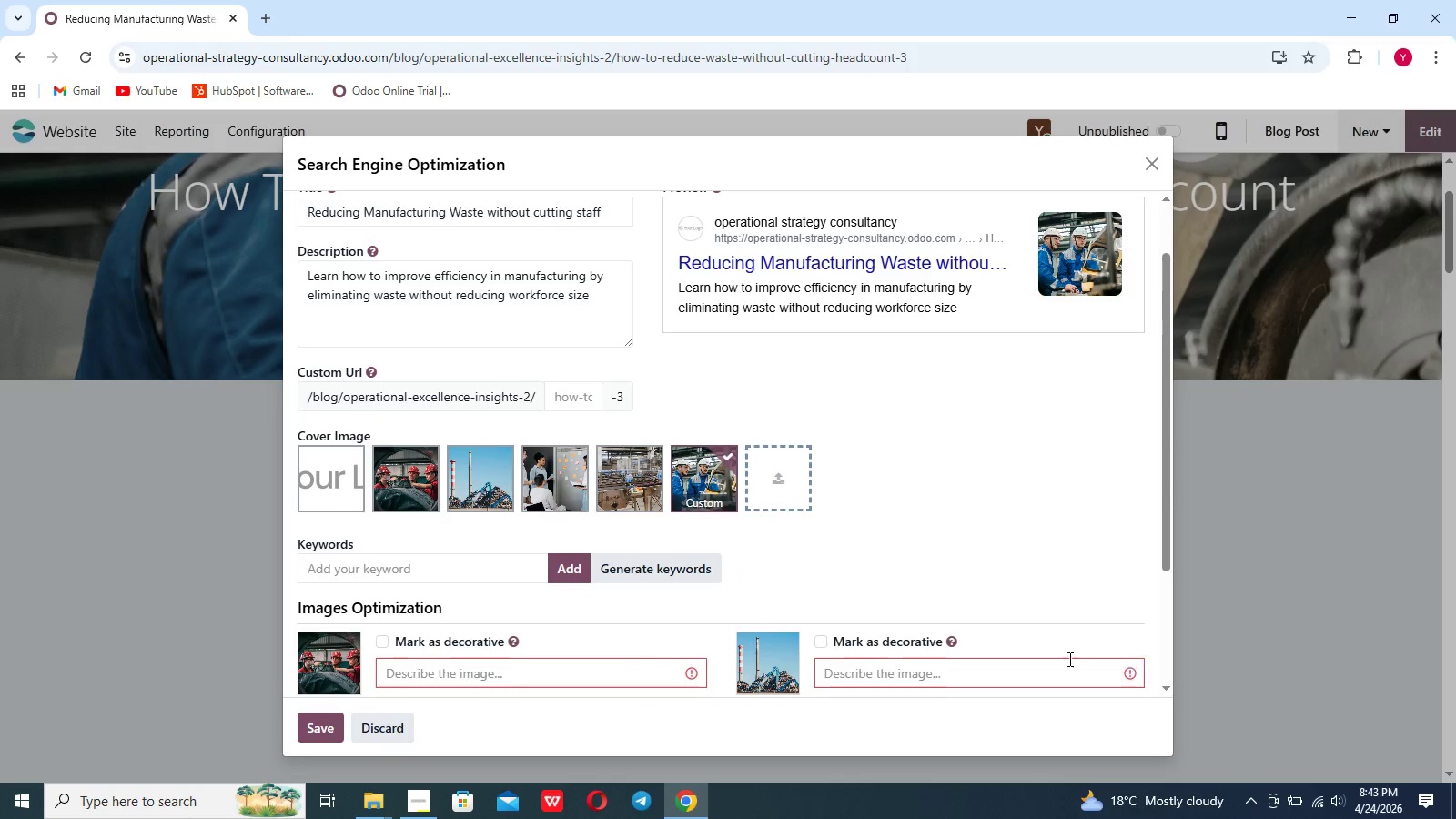 
wait(6.95)
 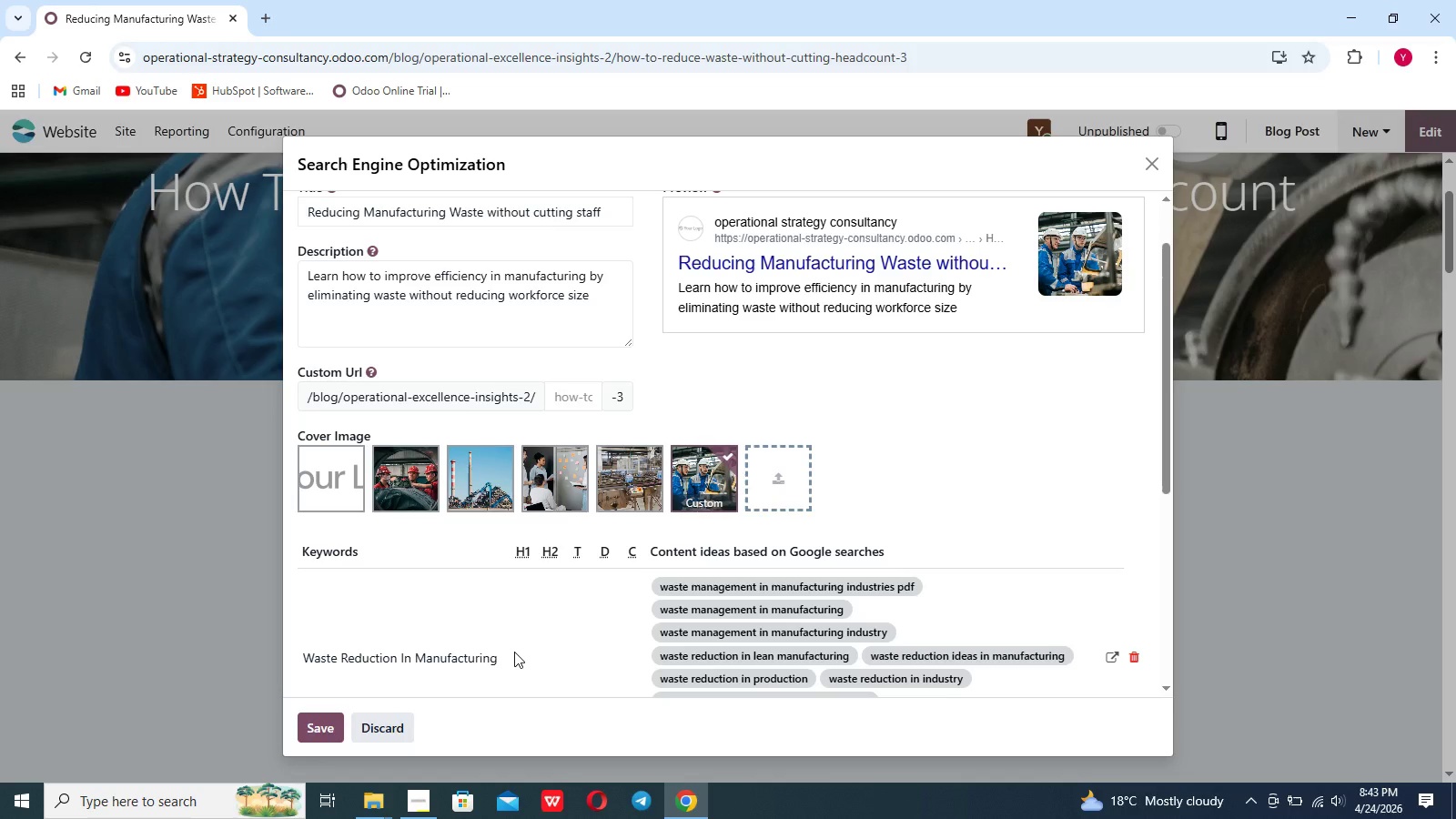 
double_click([468, 565])
 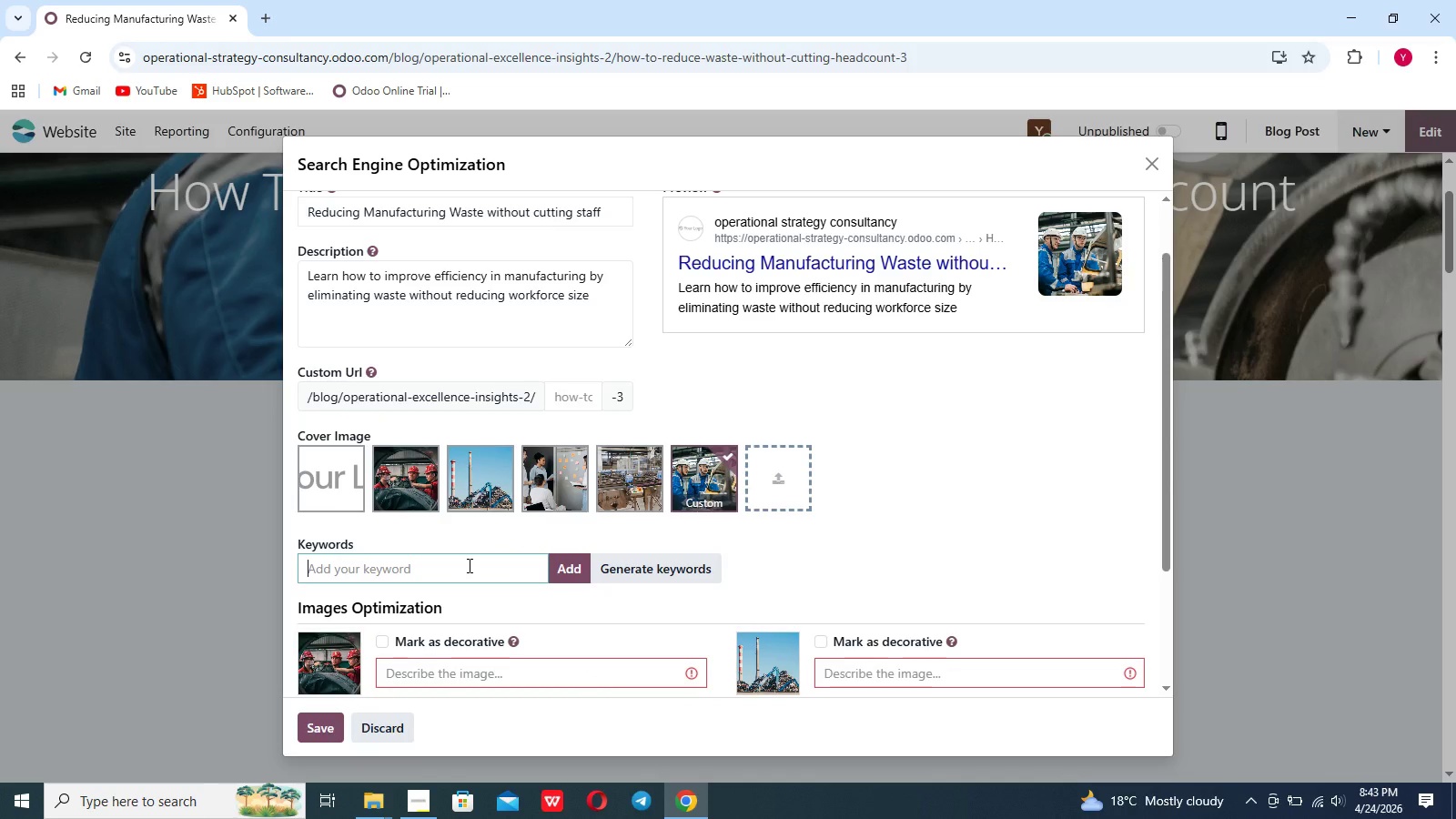 
type(Manufacturing)
 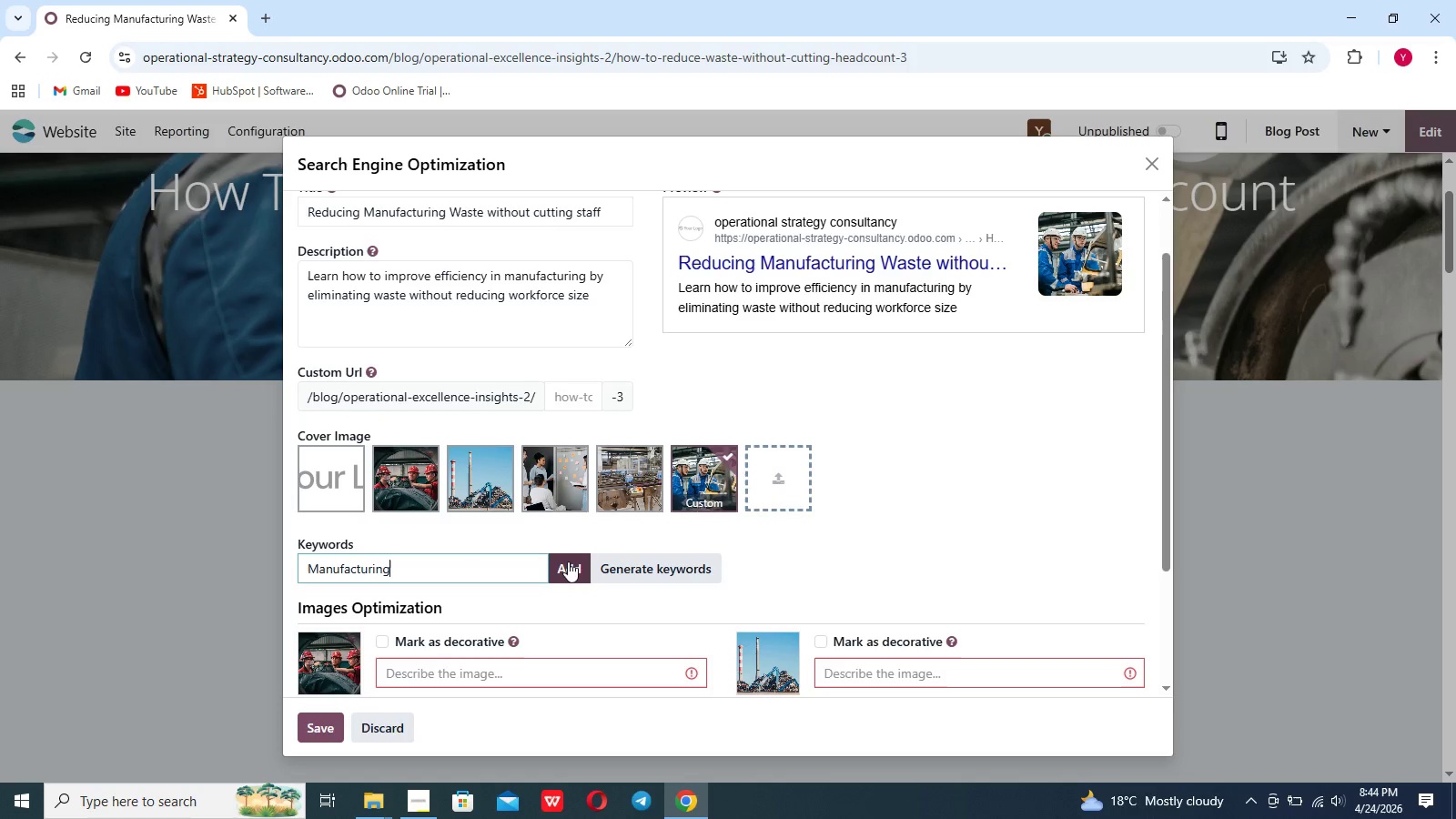 
left_click([570, 561])
 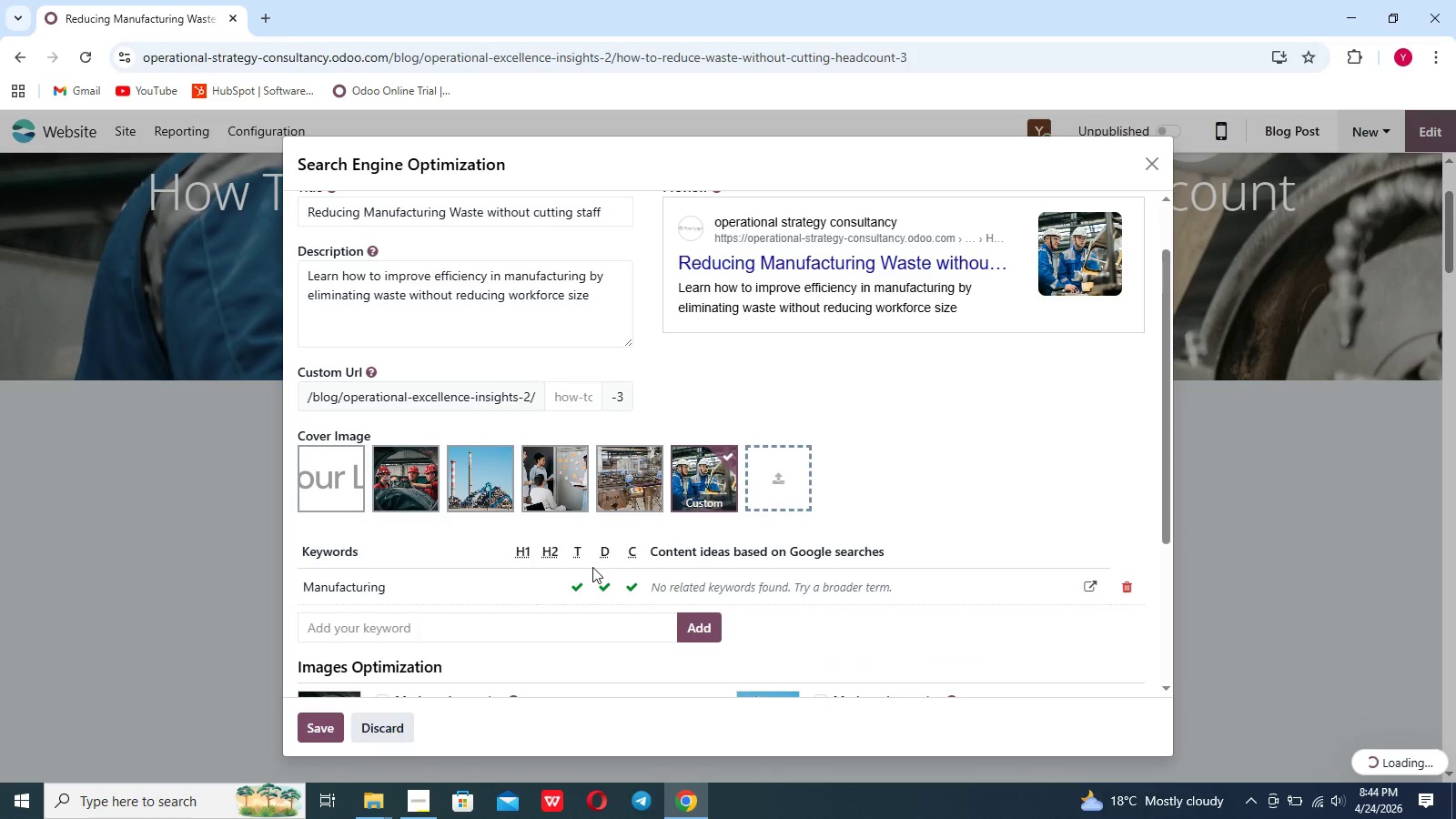 
scroll: coordinate [592, 567], scroll_direction: down, amount: 6.0
 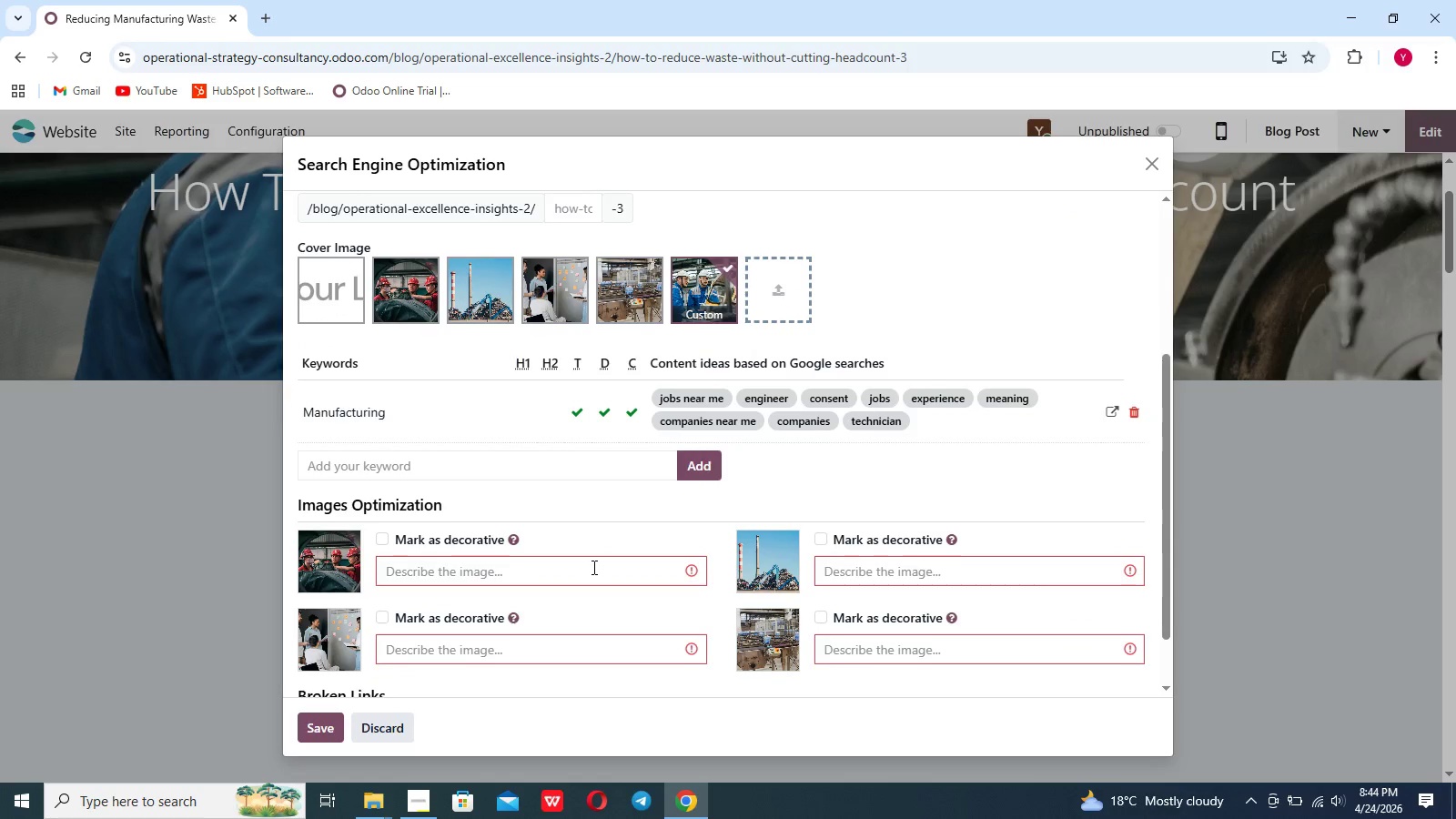 
scroll: coordinate [592, 567], scroll_direction: up, amount: 13.0
 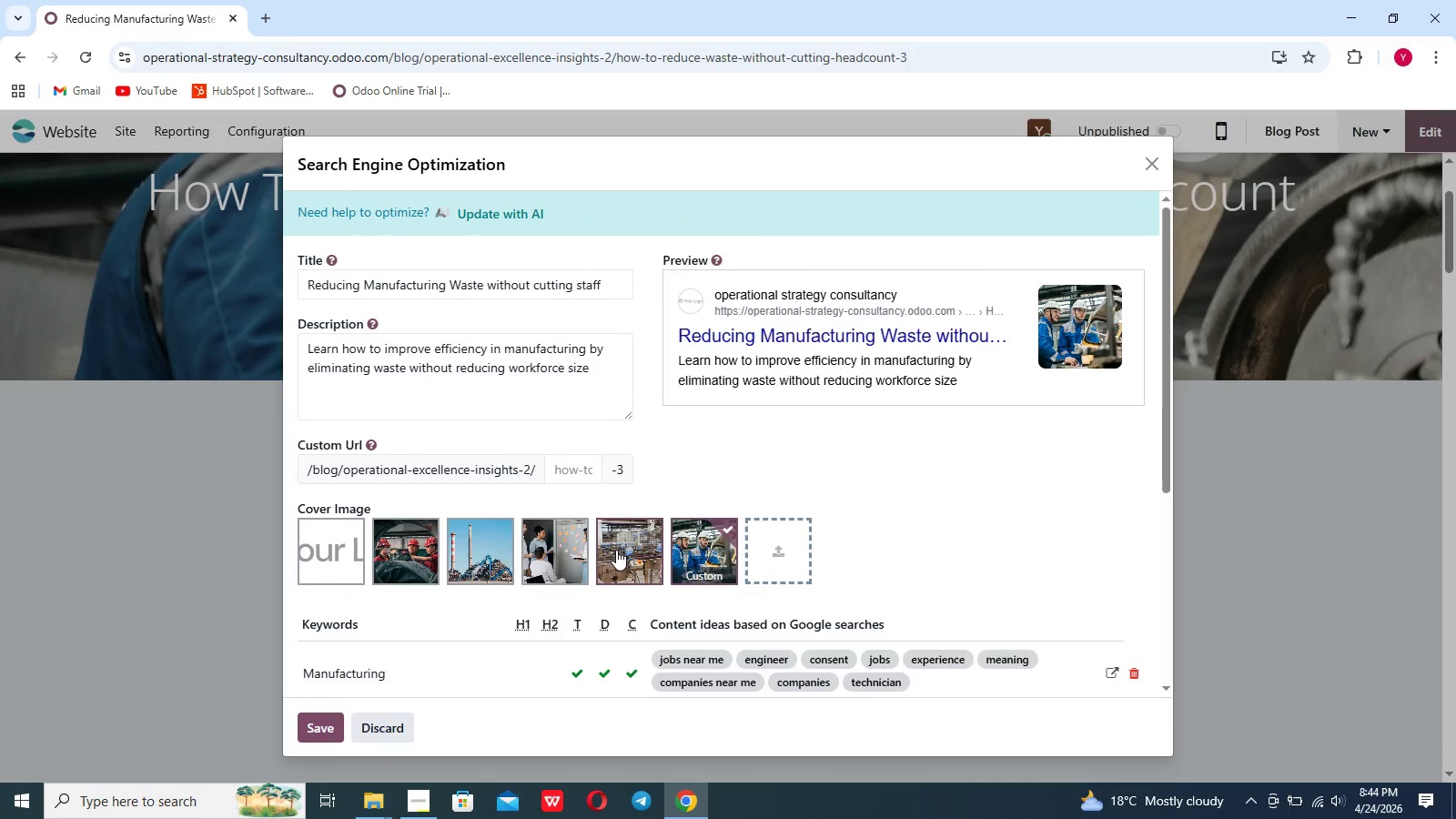 
scroll: coordinate [616, 550], scroll_direction: down, amount: 6.0
 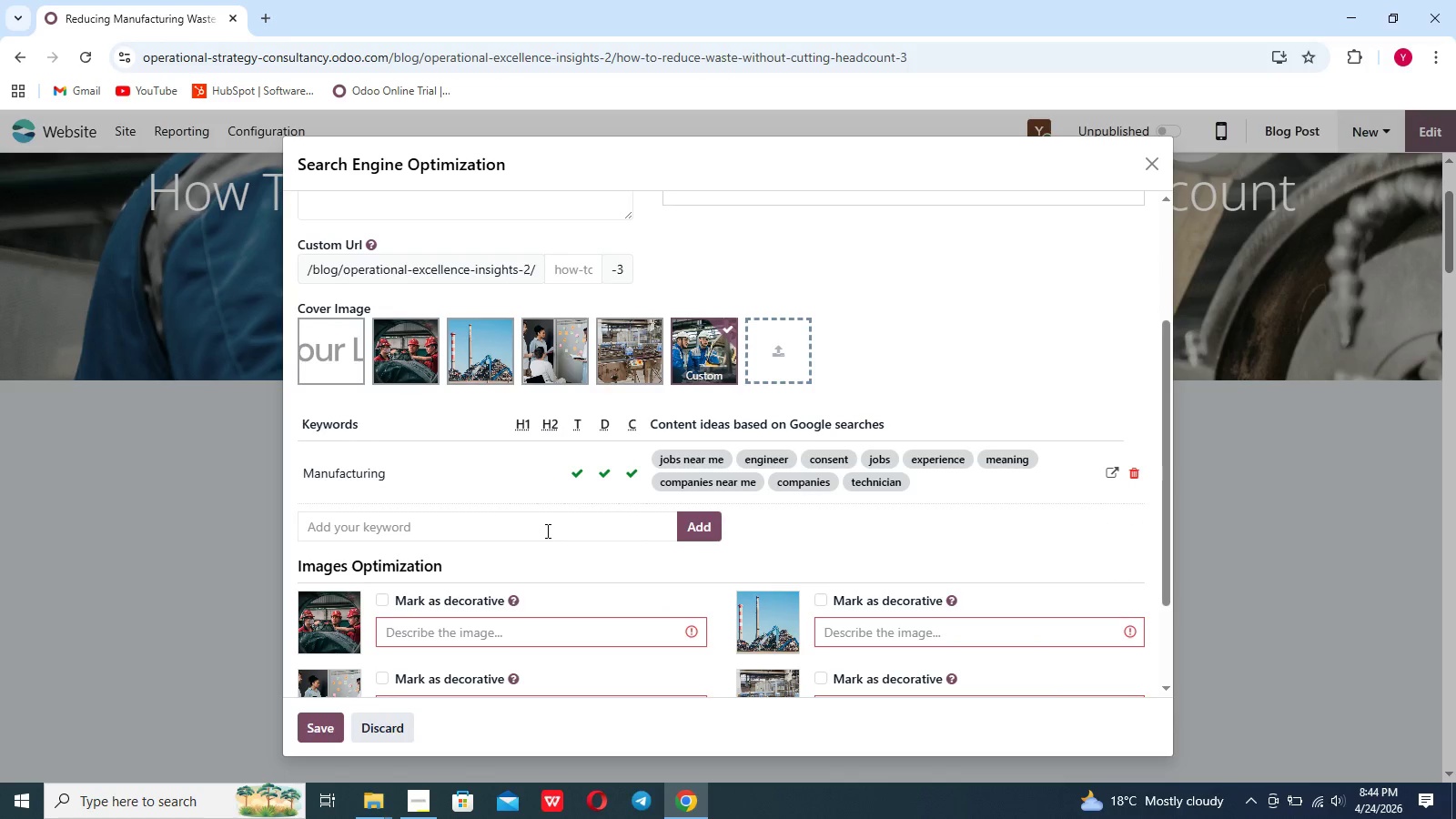 
left_click([546, 531])
 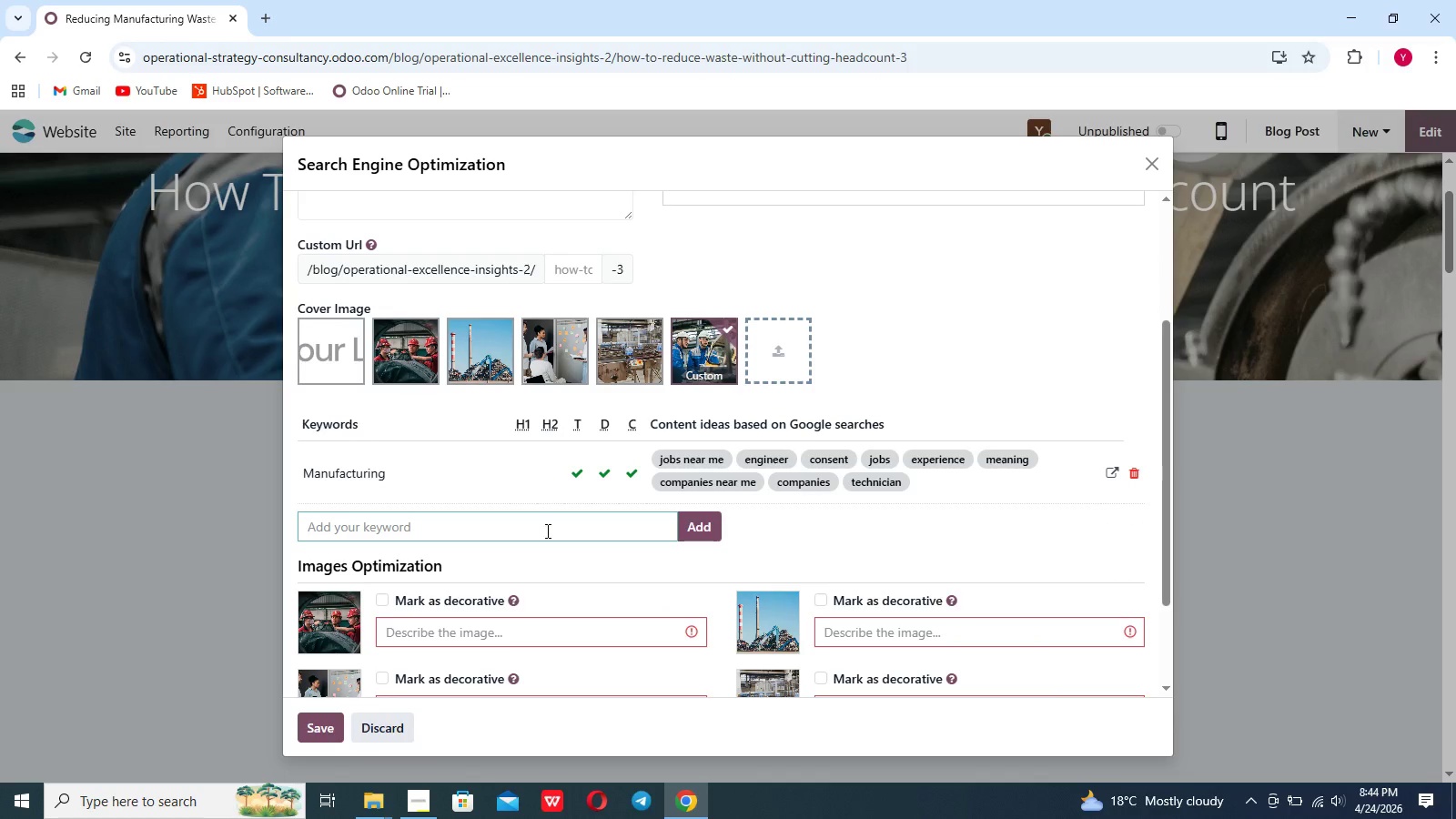 
type(Waste)
 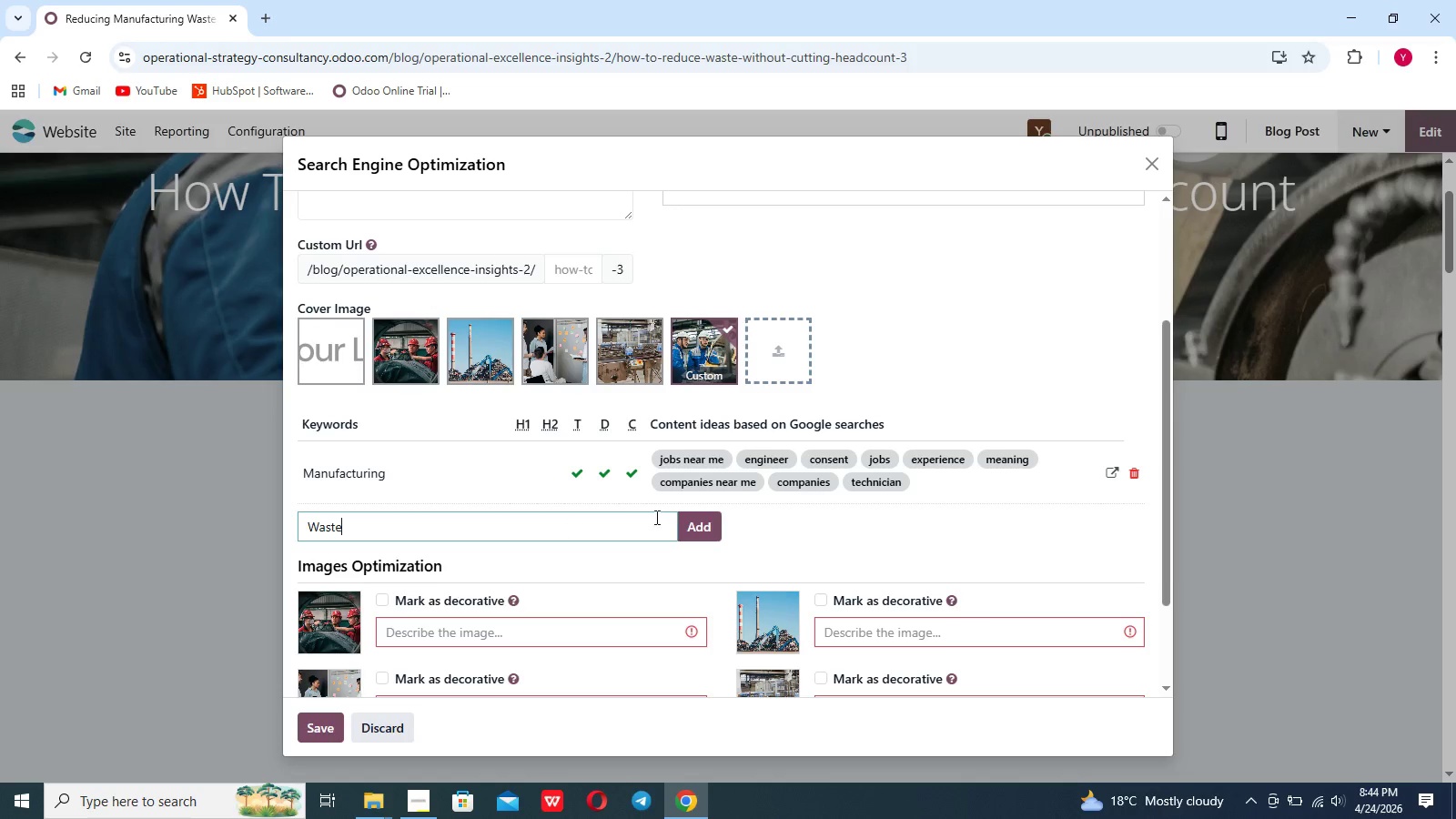 
left_click([701, 518])
 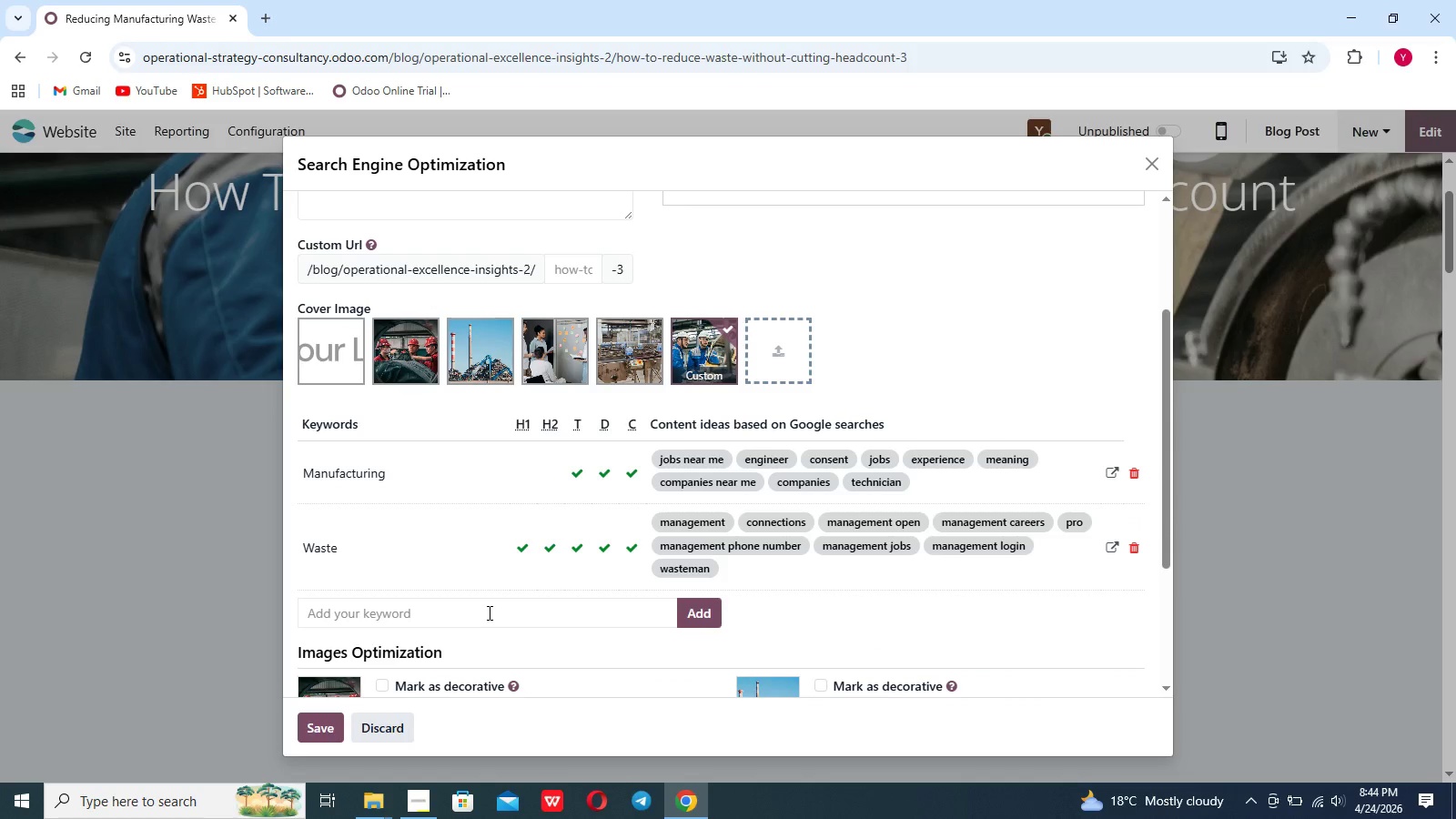 
left_click([467, 616])
 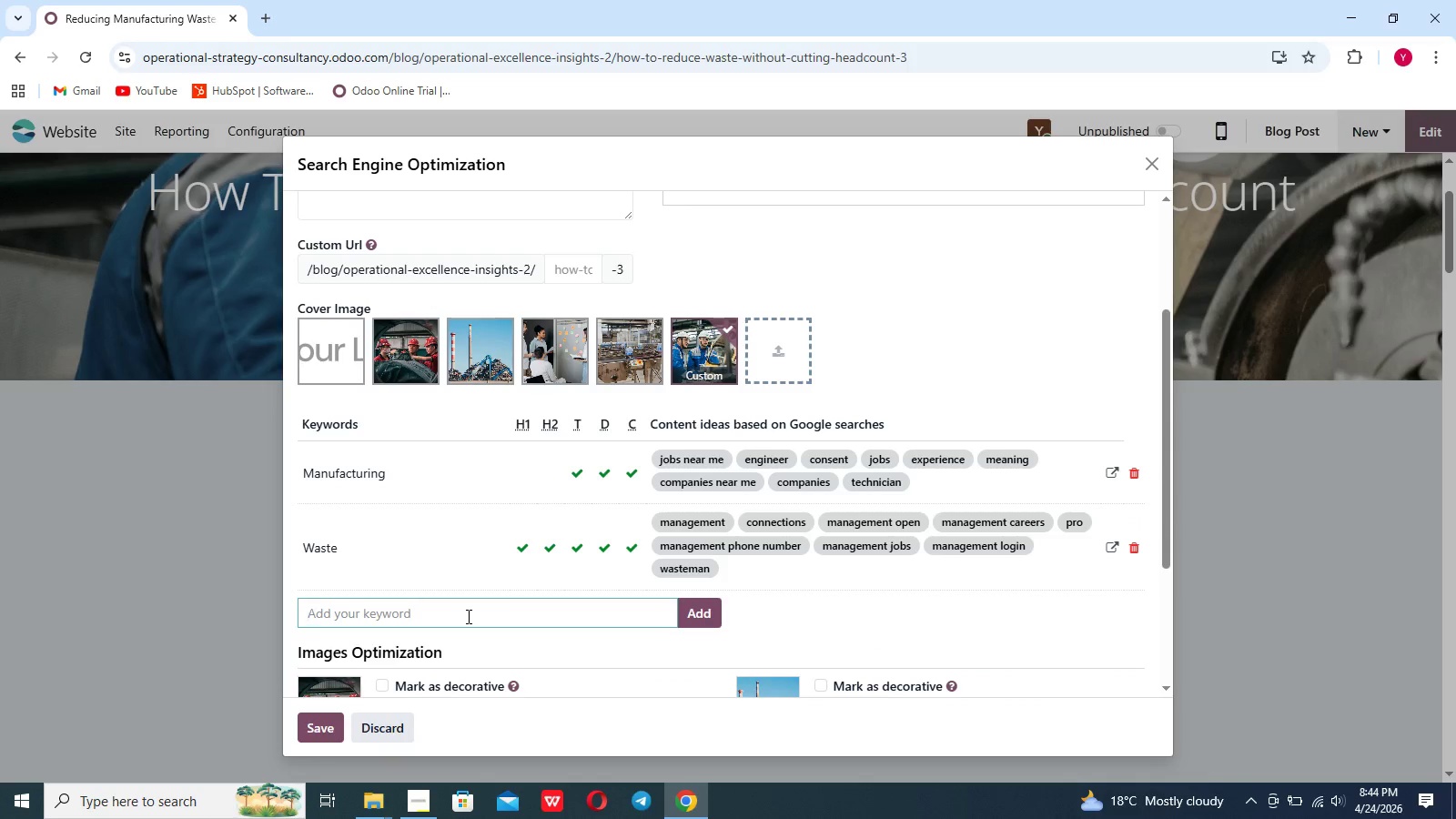 
type(Wste red)
 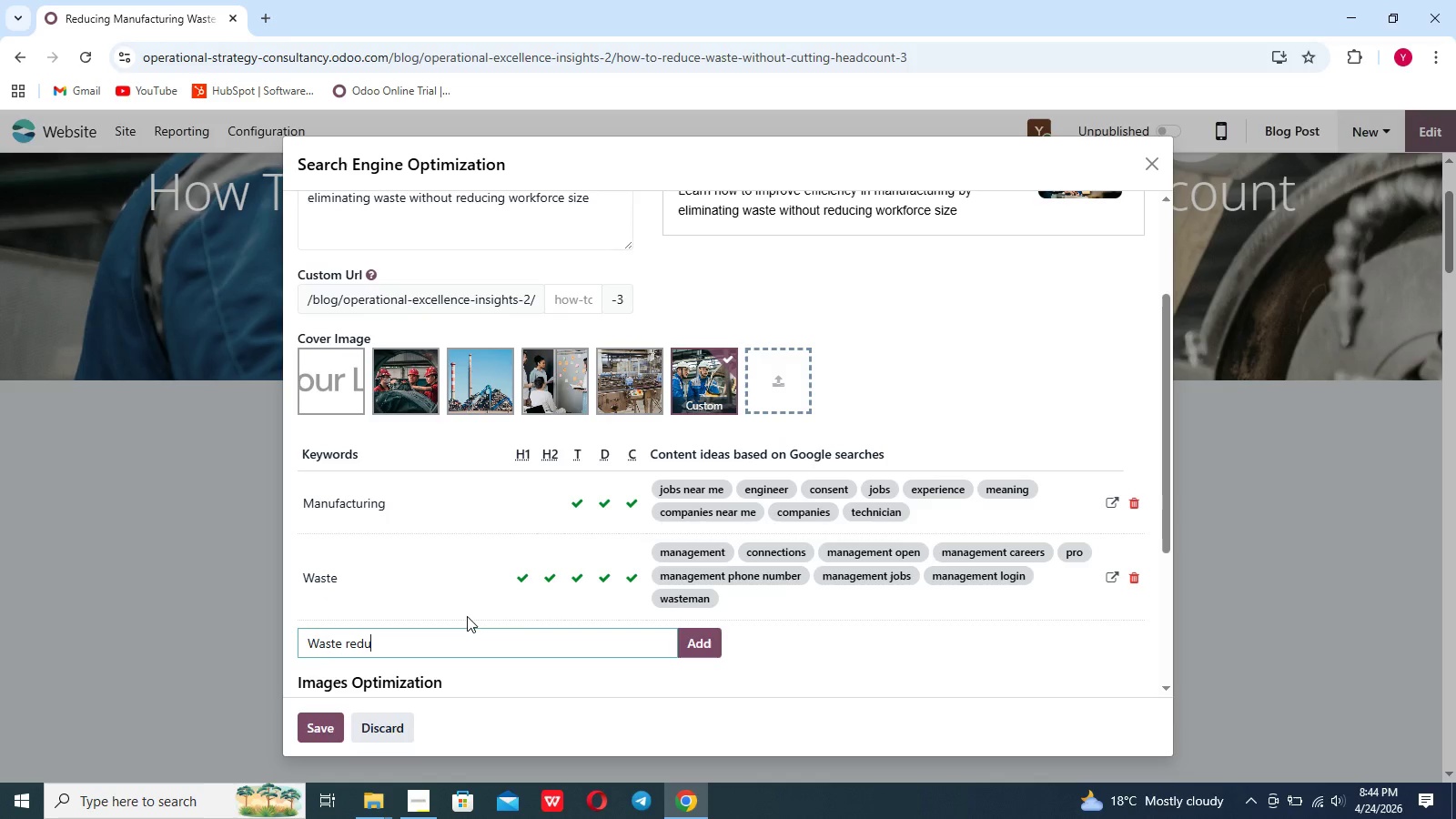 
hold_key(key=A, duration=0.33)
 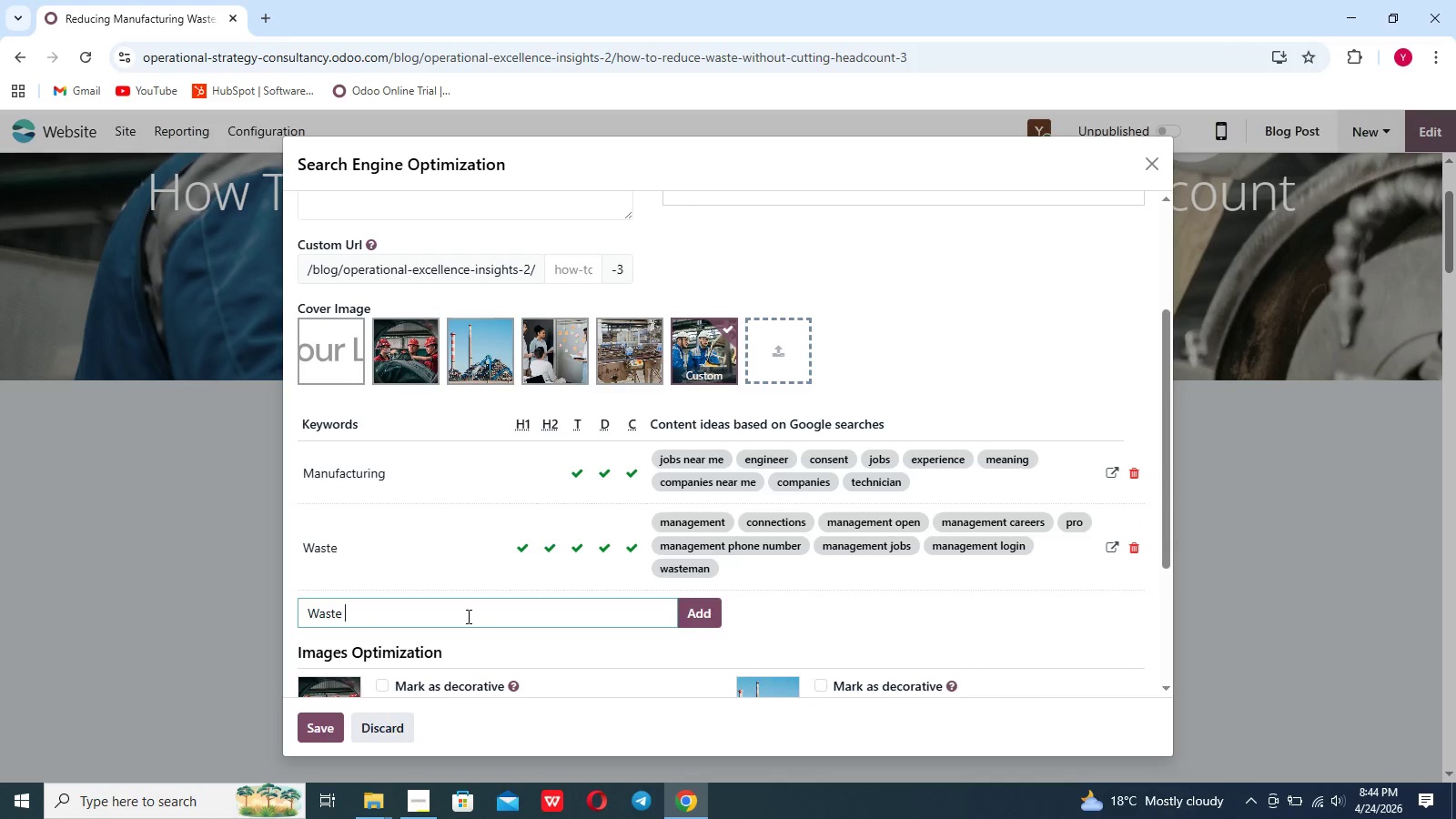 
scroll: coordinate [467, 616], scroll_direction: none, amount: 0.0
 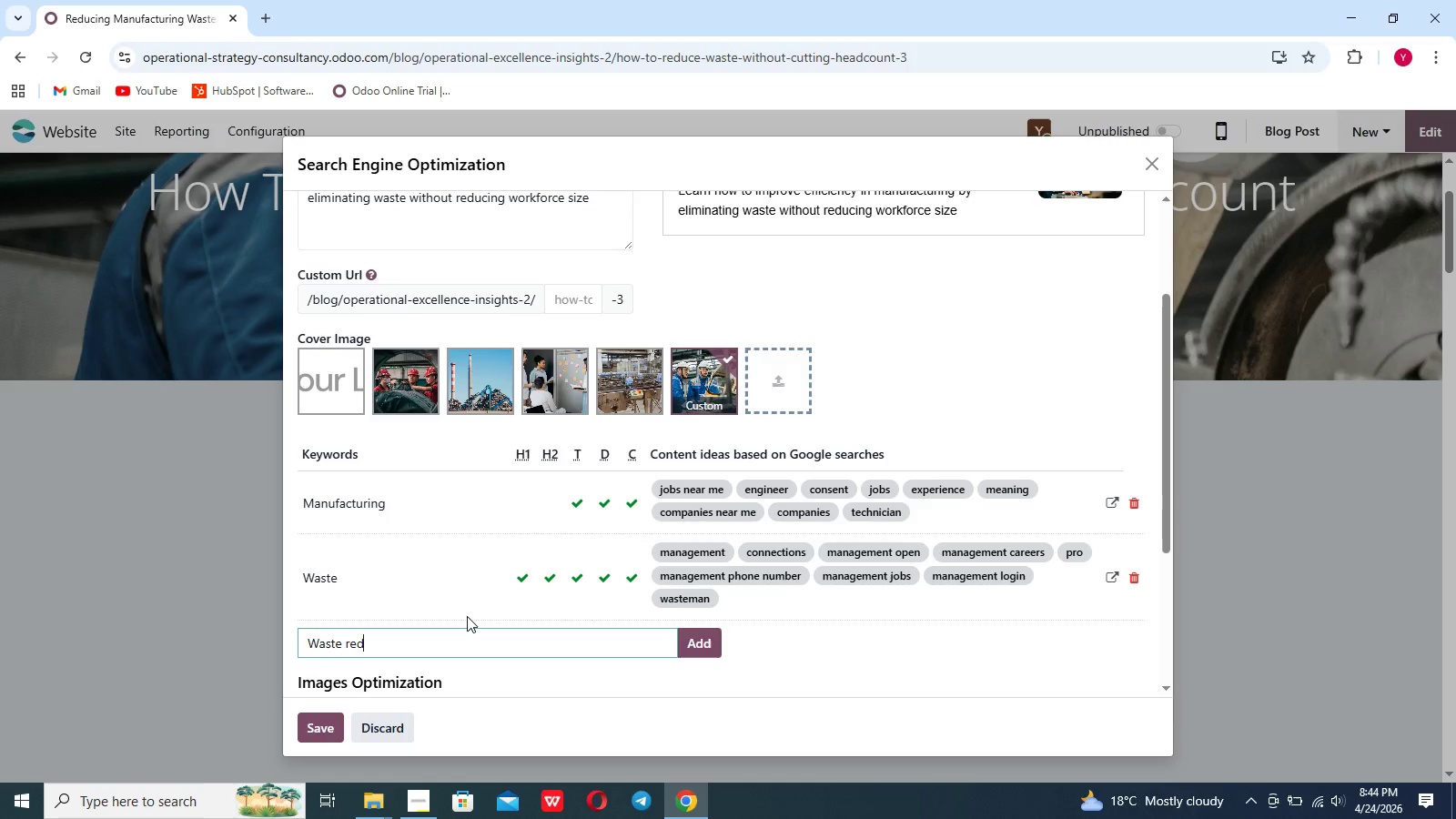 
type(uction)
 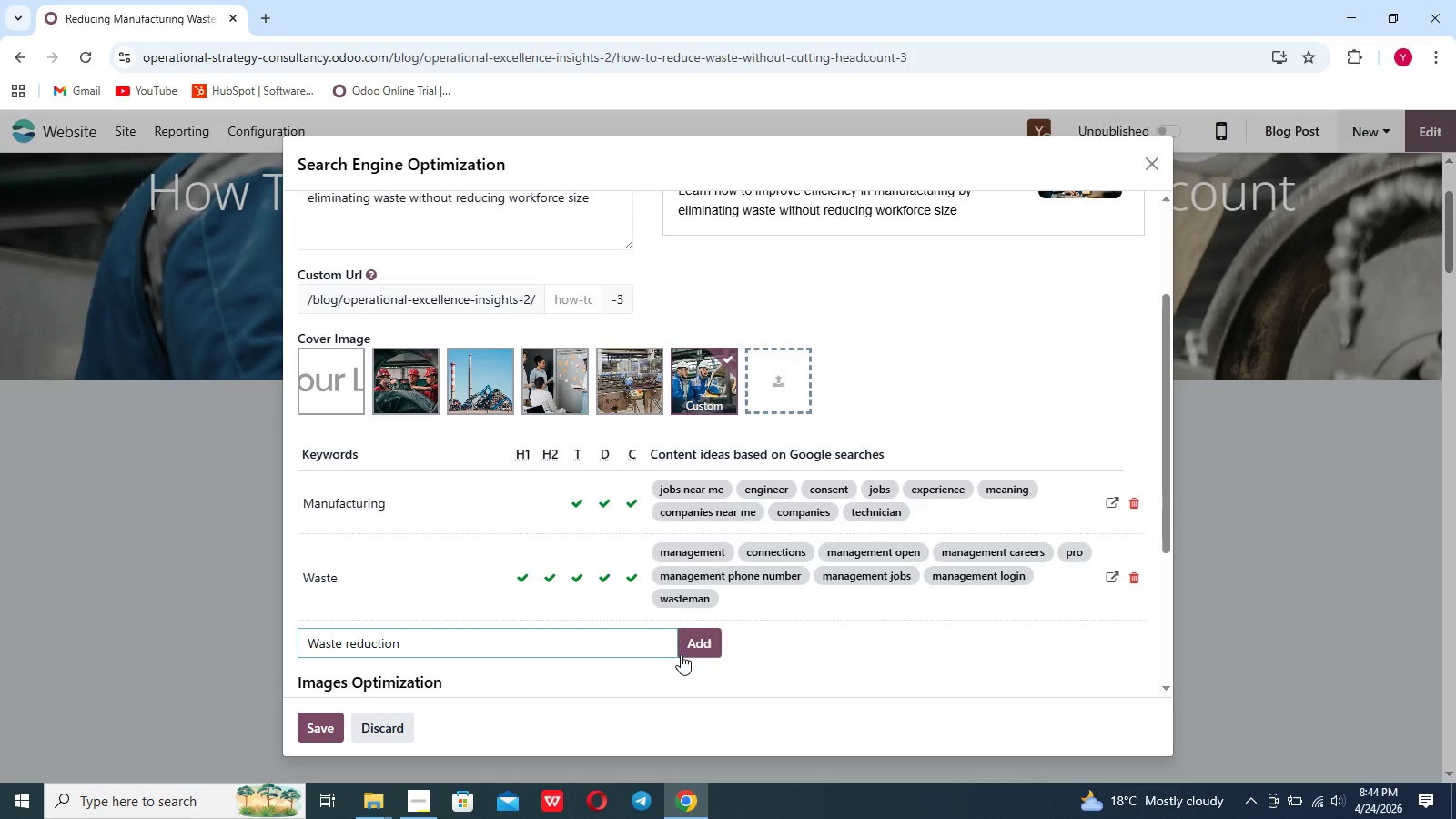 
left_click([689, 650])
 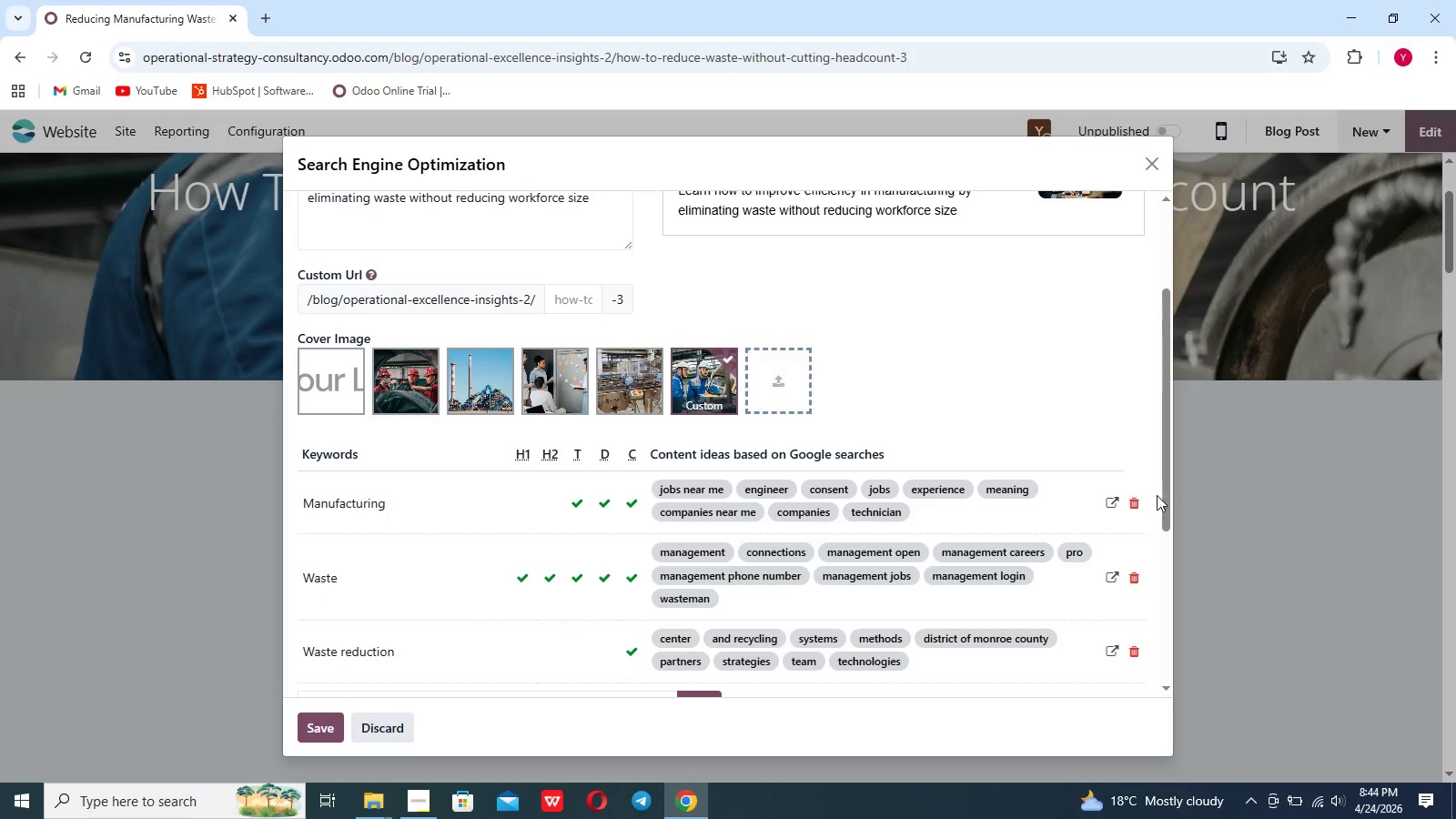 
left_click([1139, 500])
 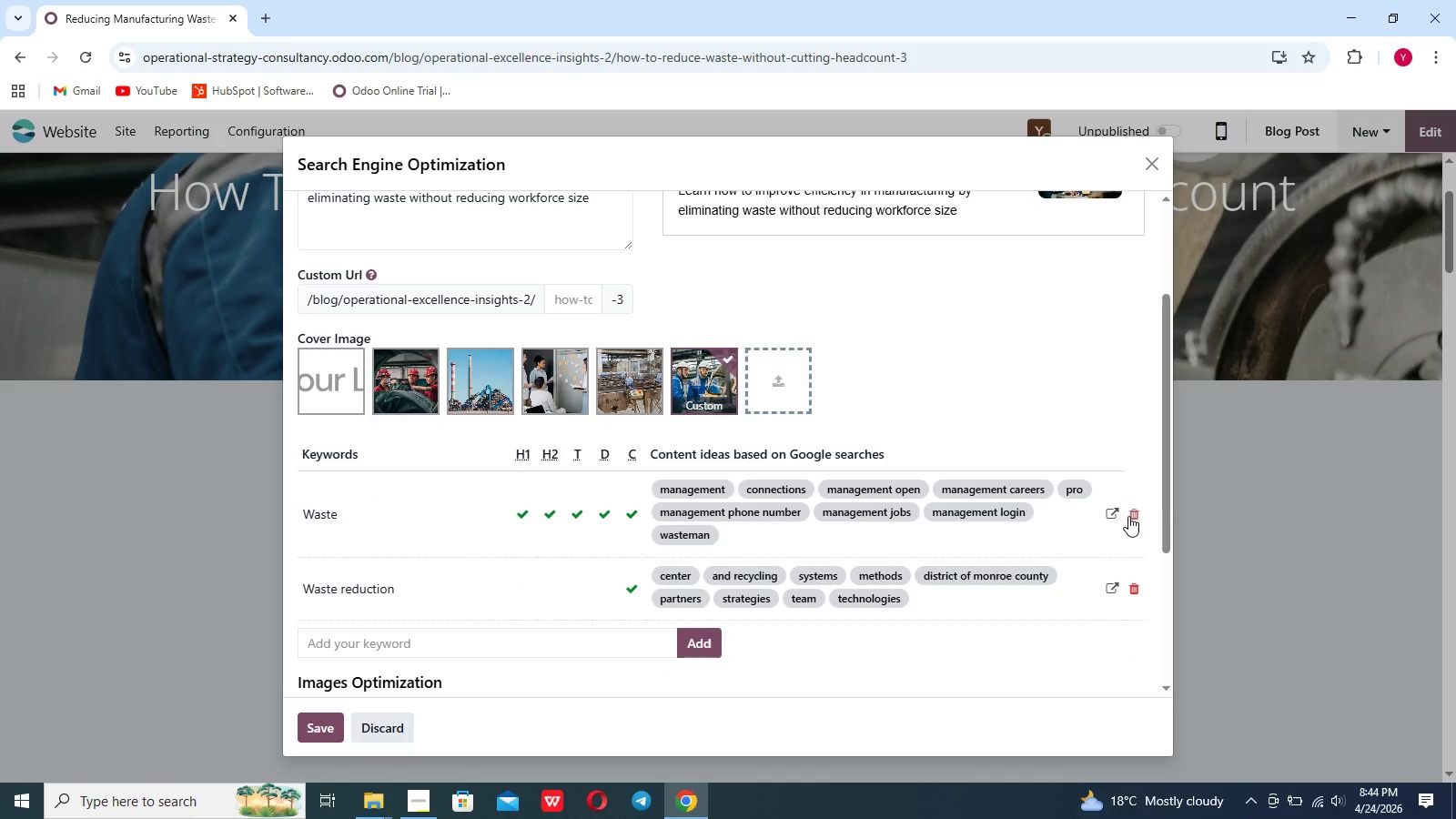 
left_click([1128, 516])
 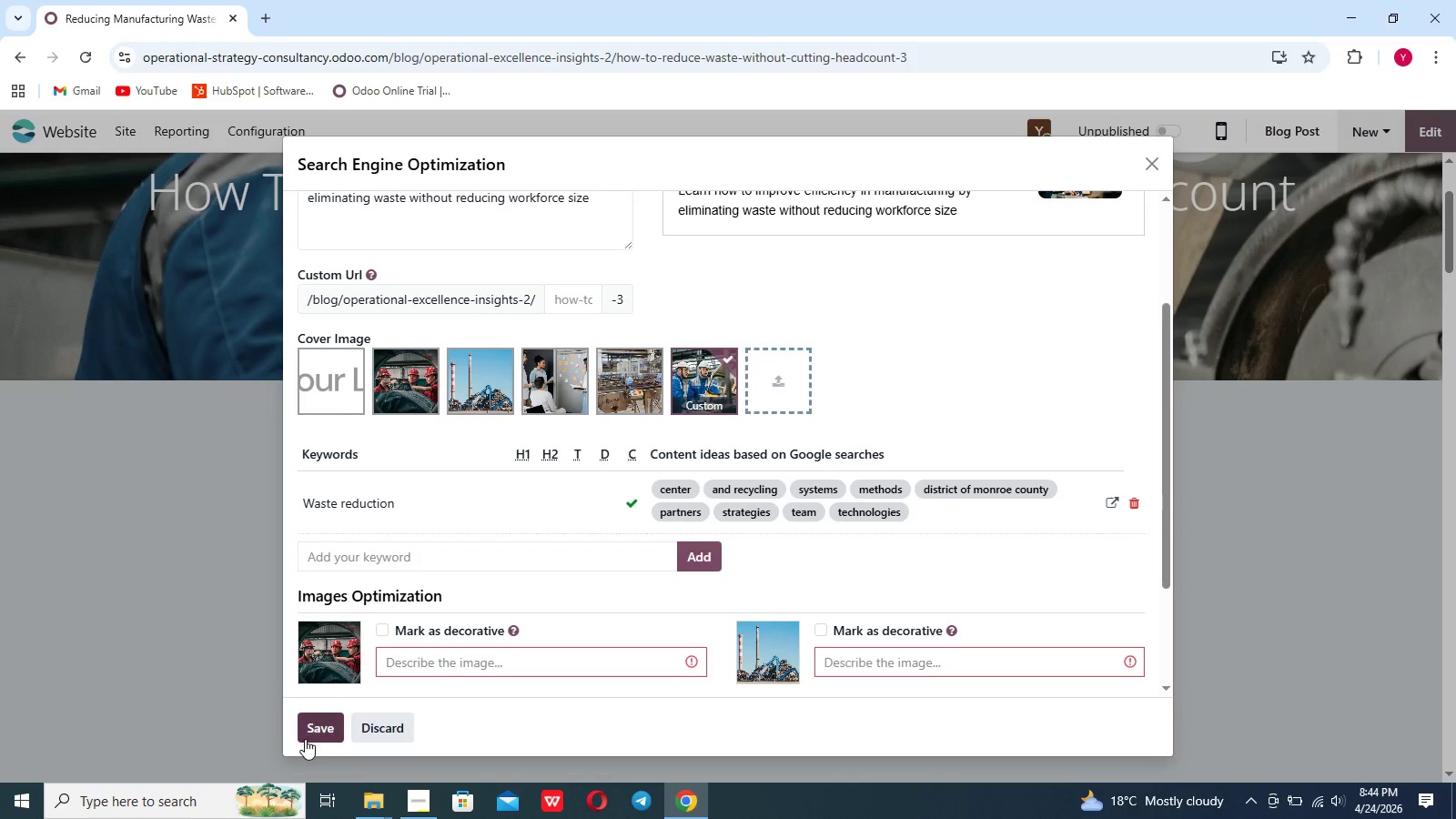 